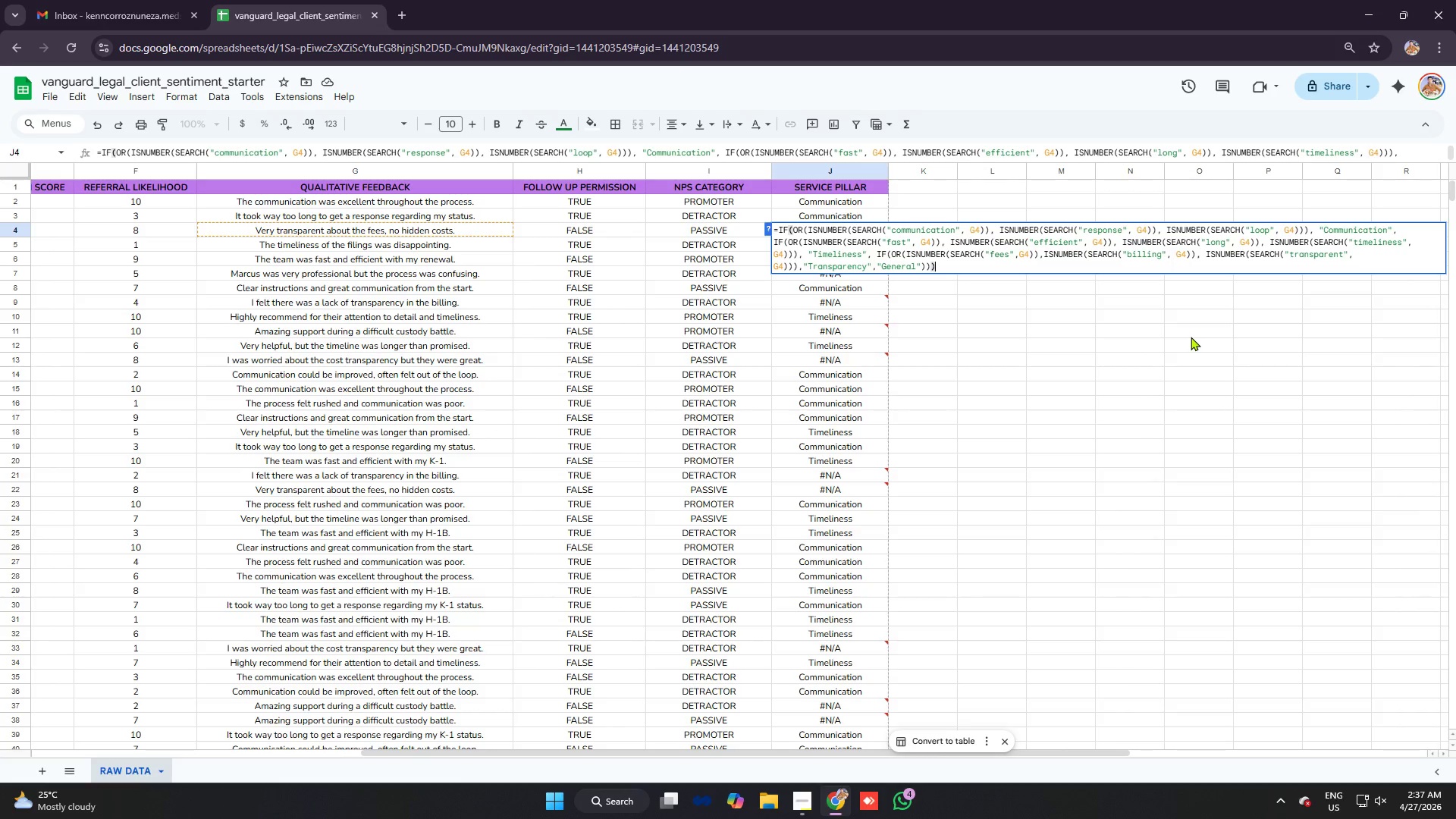 
key(Enter)
 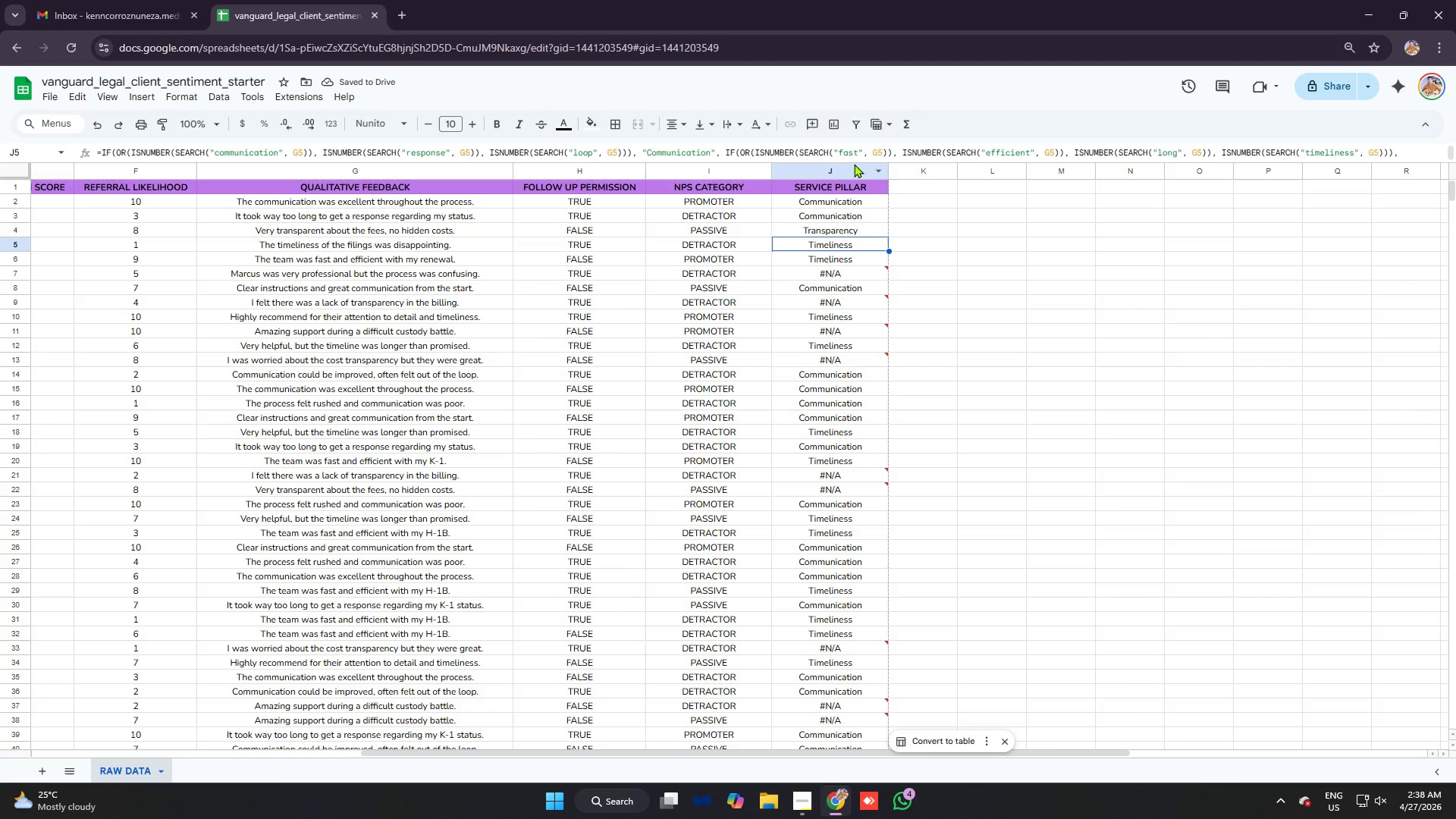 
key(Control+C)
 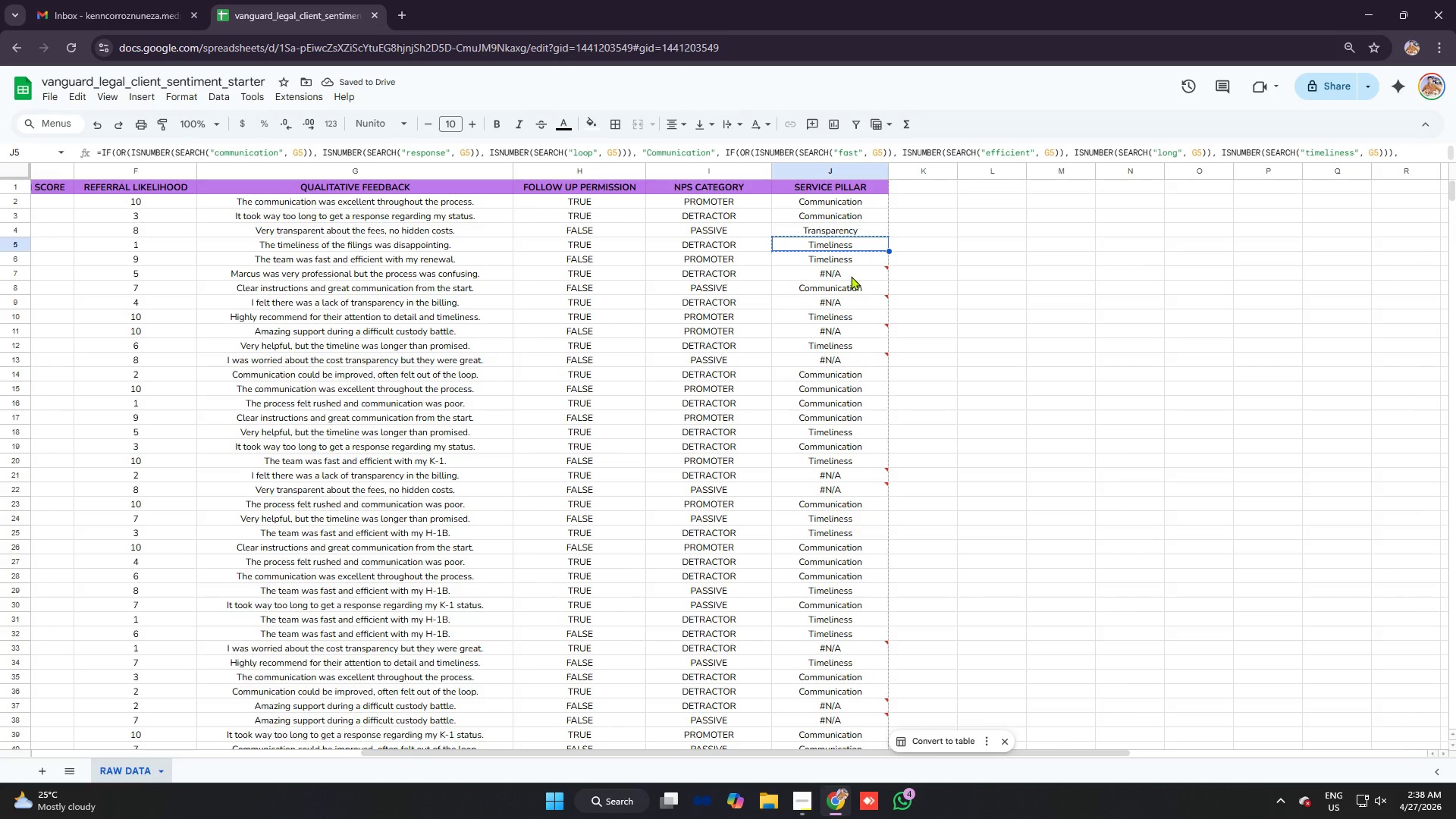 
left_click([851, 276])
 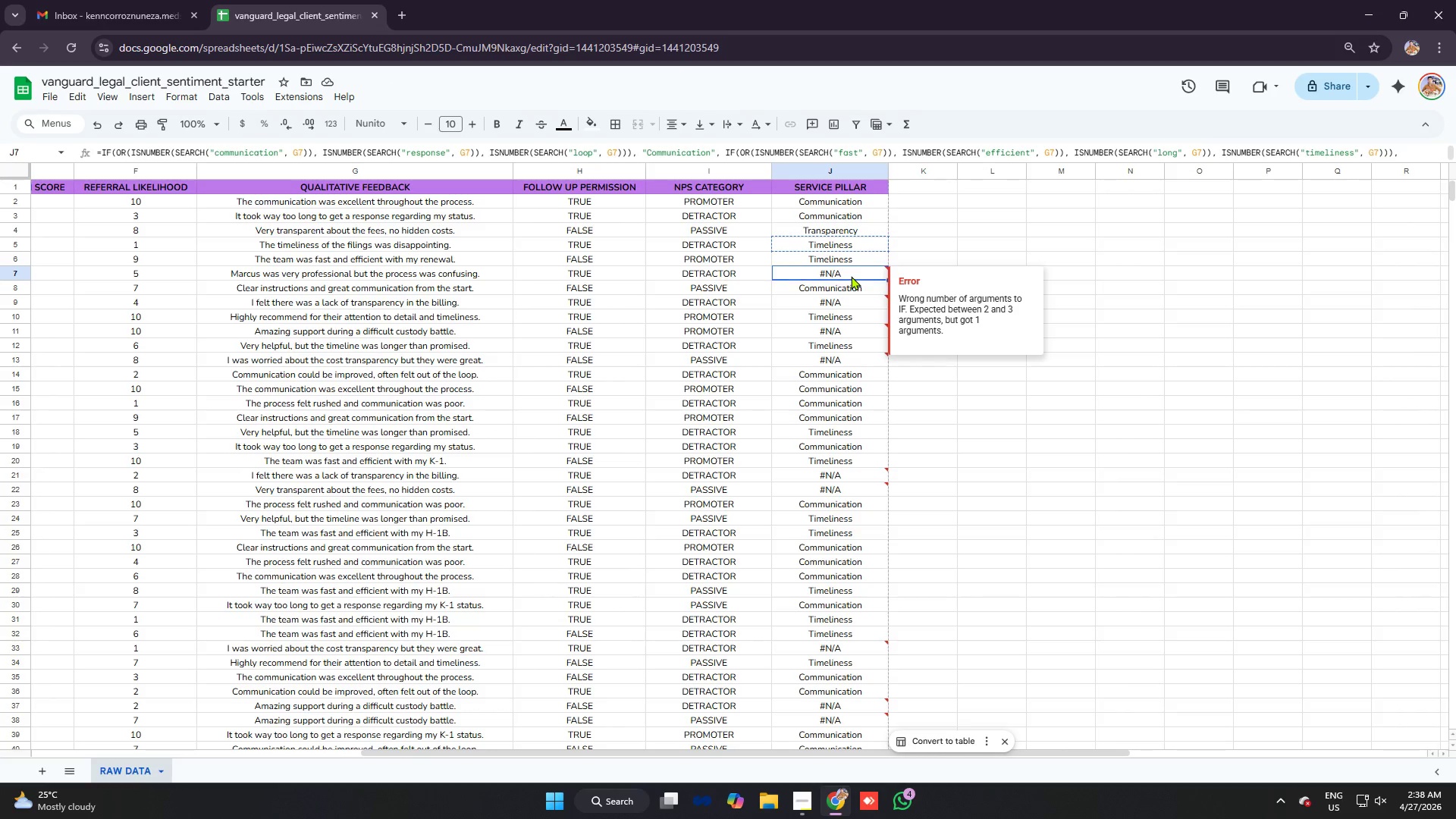 
key(Control+V)
 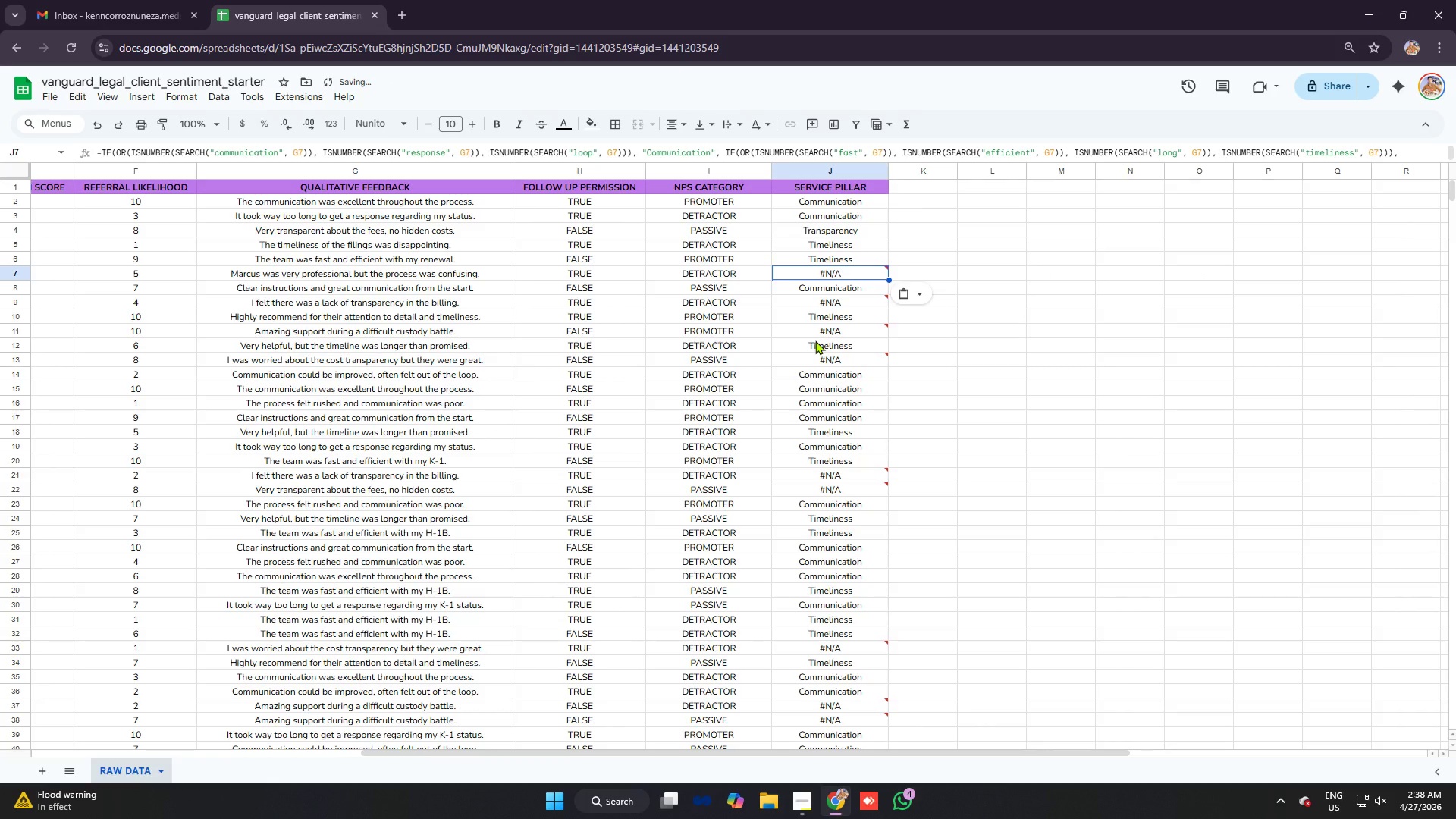 
key(Control+V)
 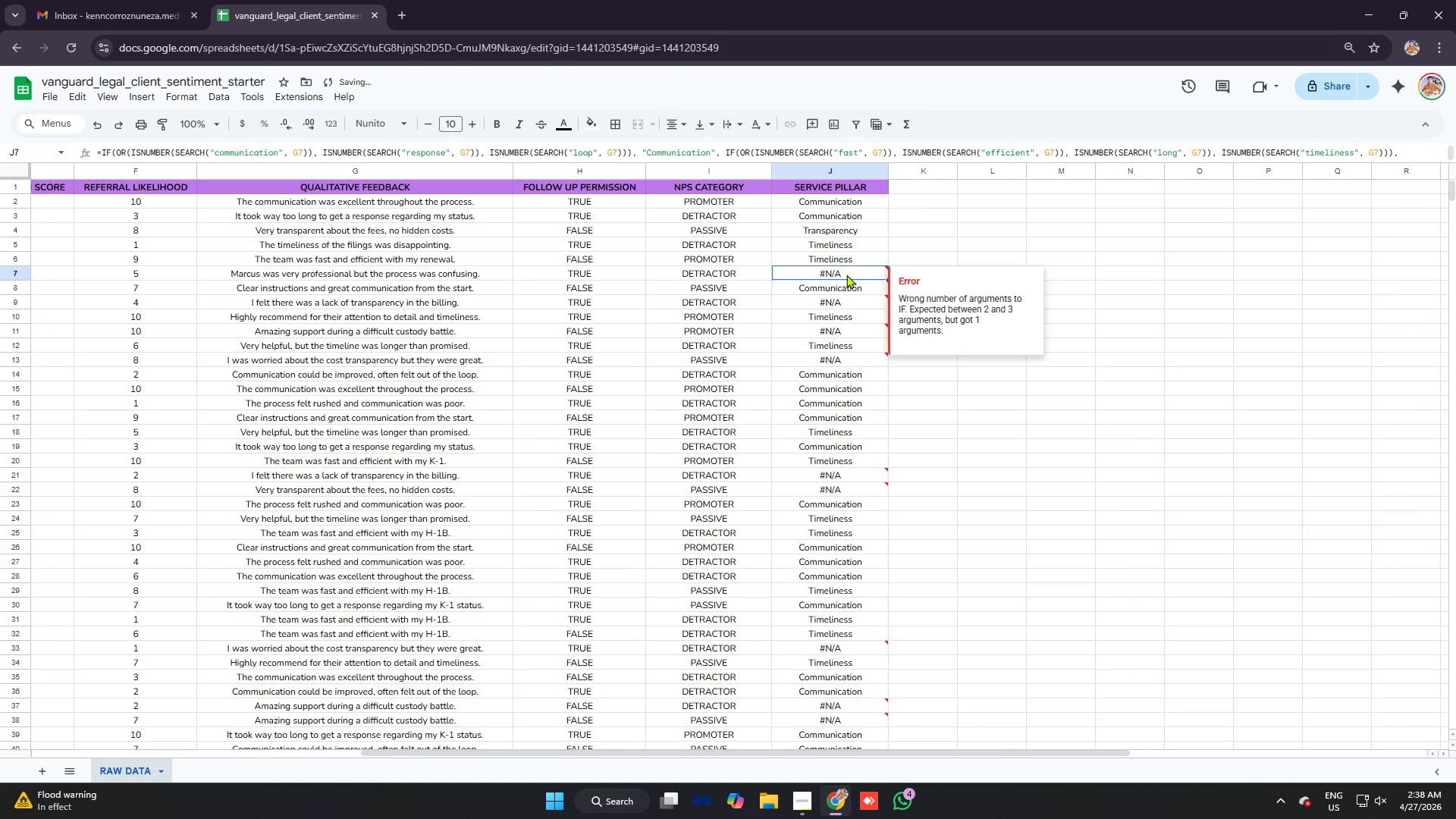 
left_click([846, 275])
 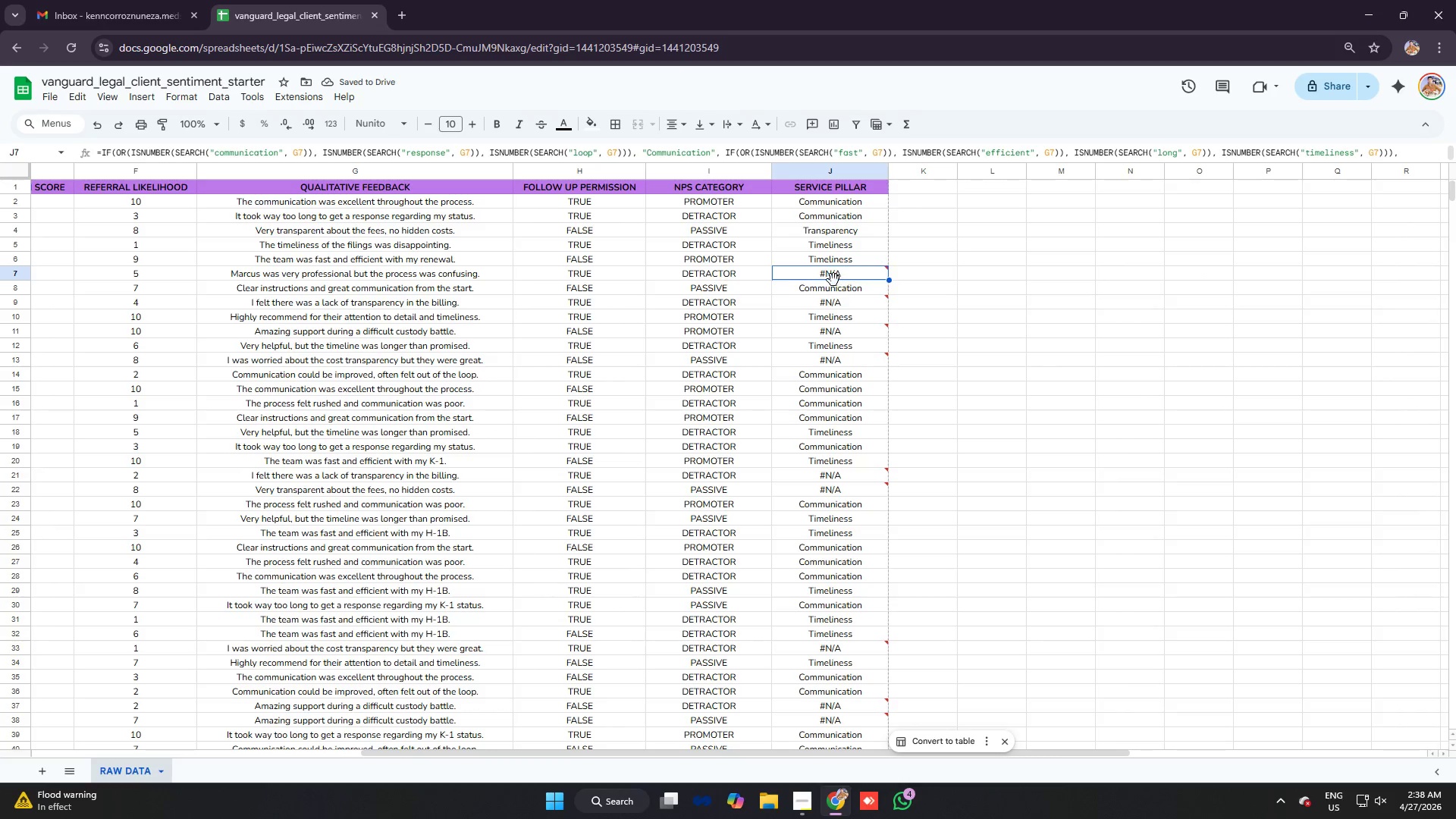 
left_click_drag(start_coordinate=[832, 279], to_coordinate=[838, 379])
 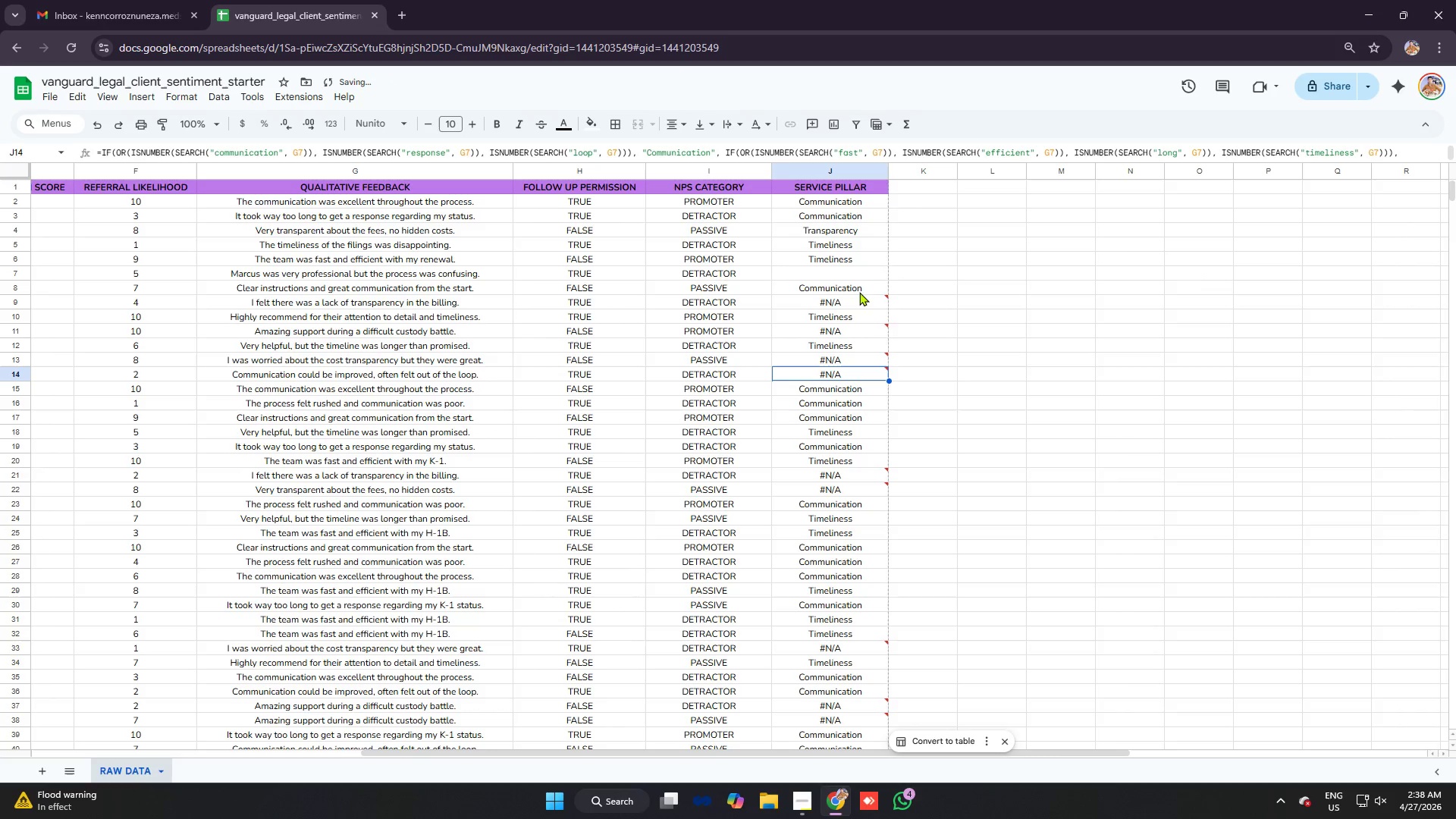 
key(Control+ControlLeft)
 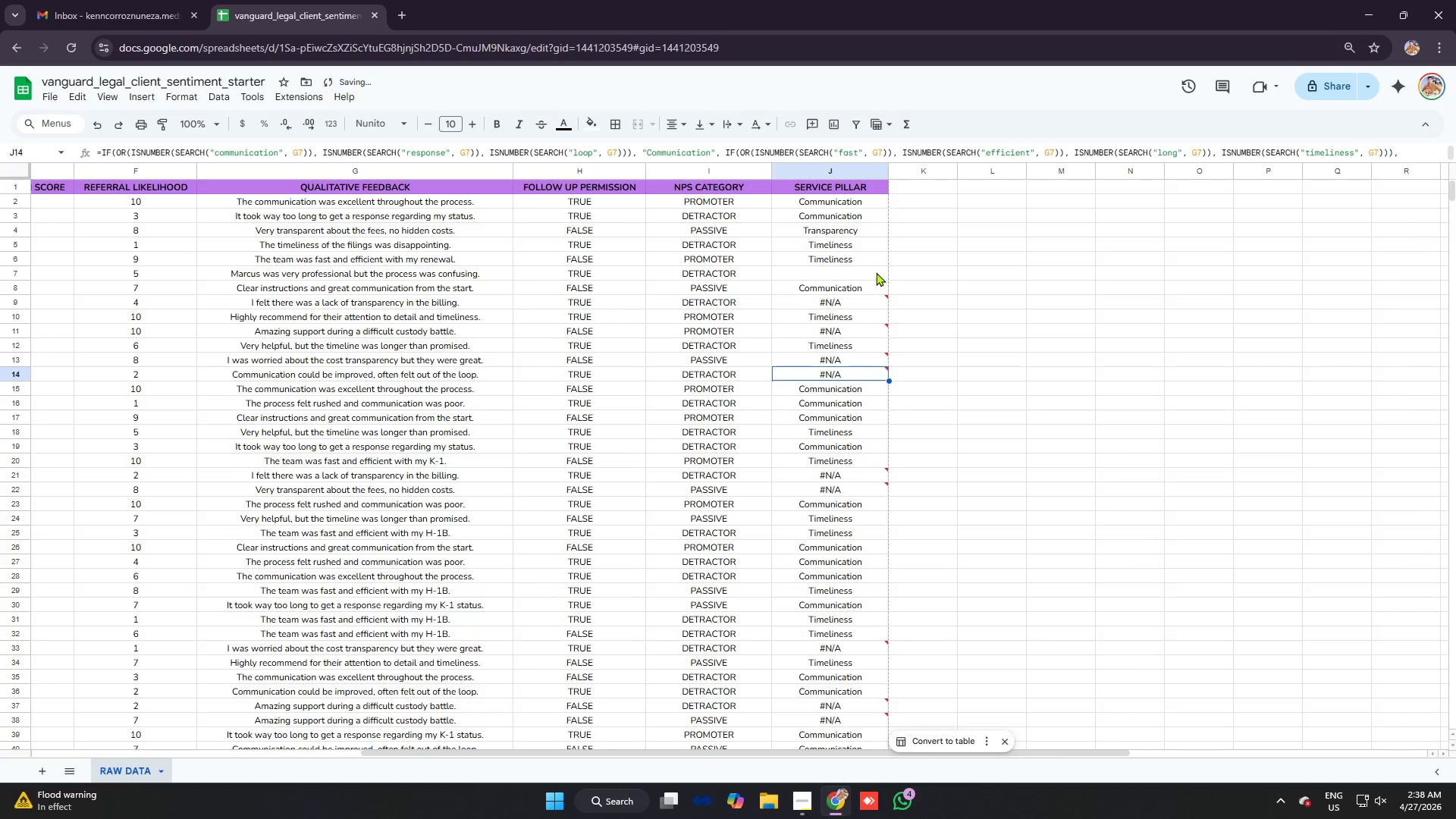 
key(Control+C)
 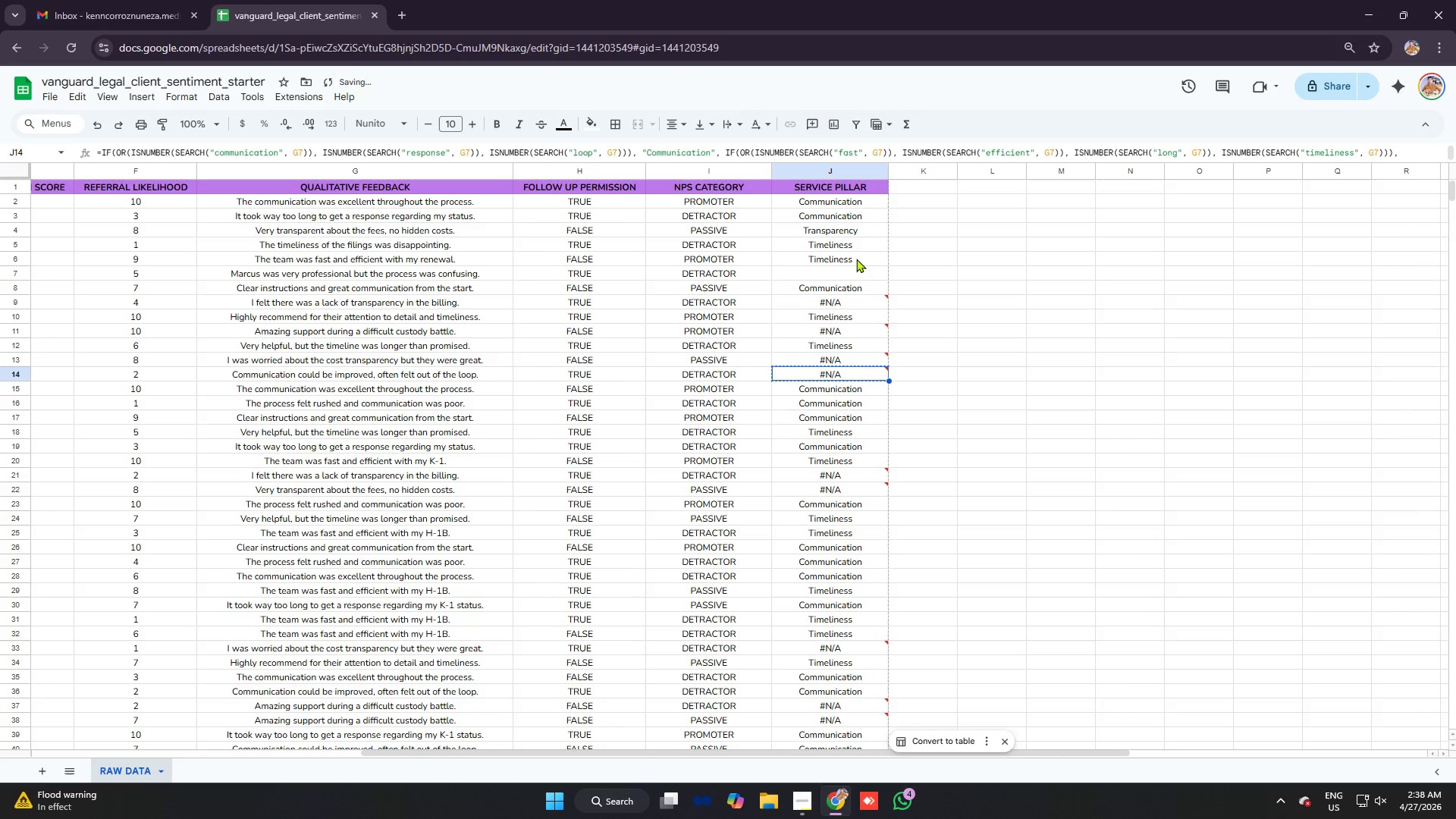 
key(Control+Z)
 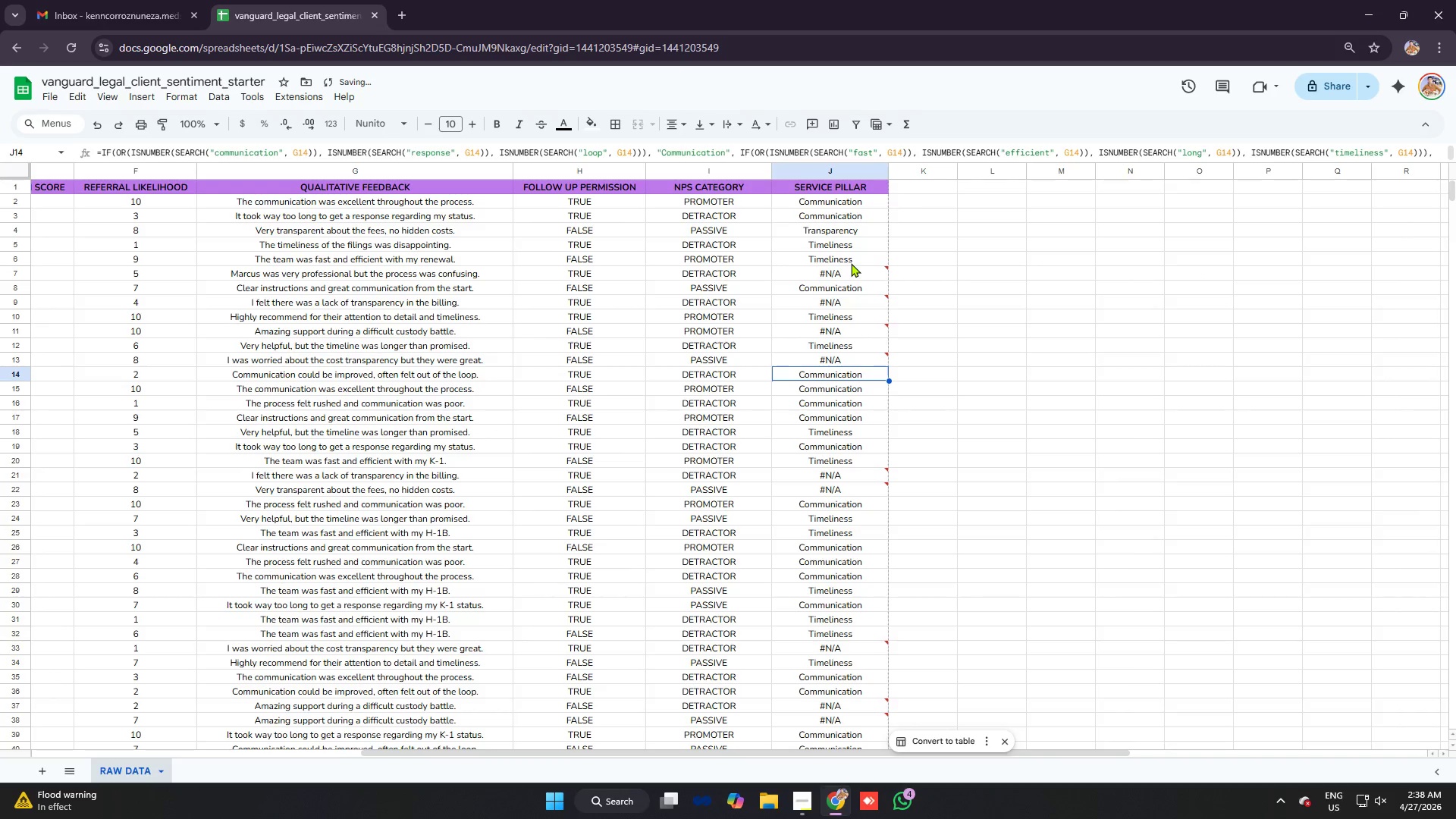 
left_click([849, 262])
 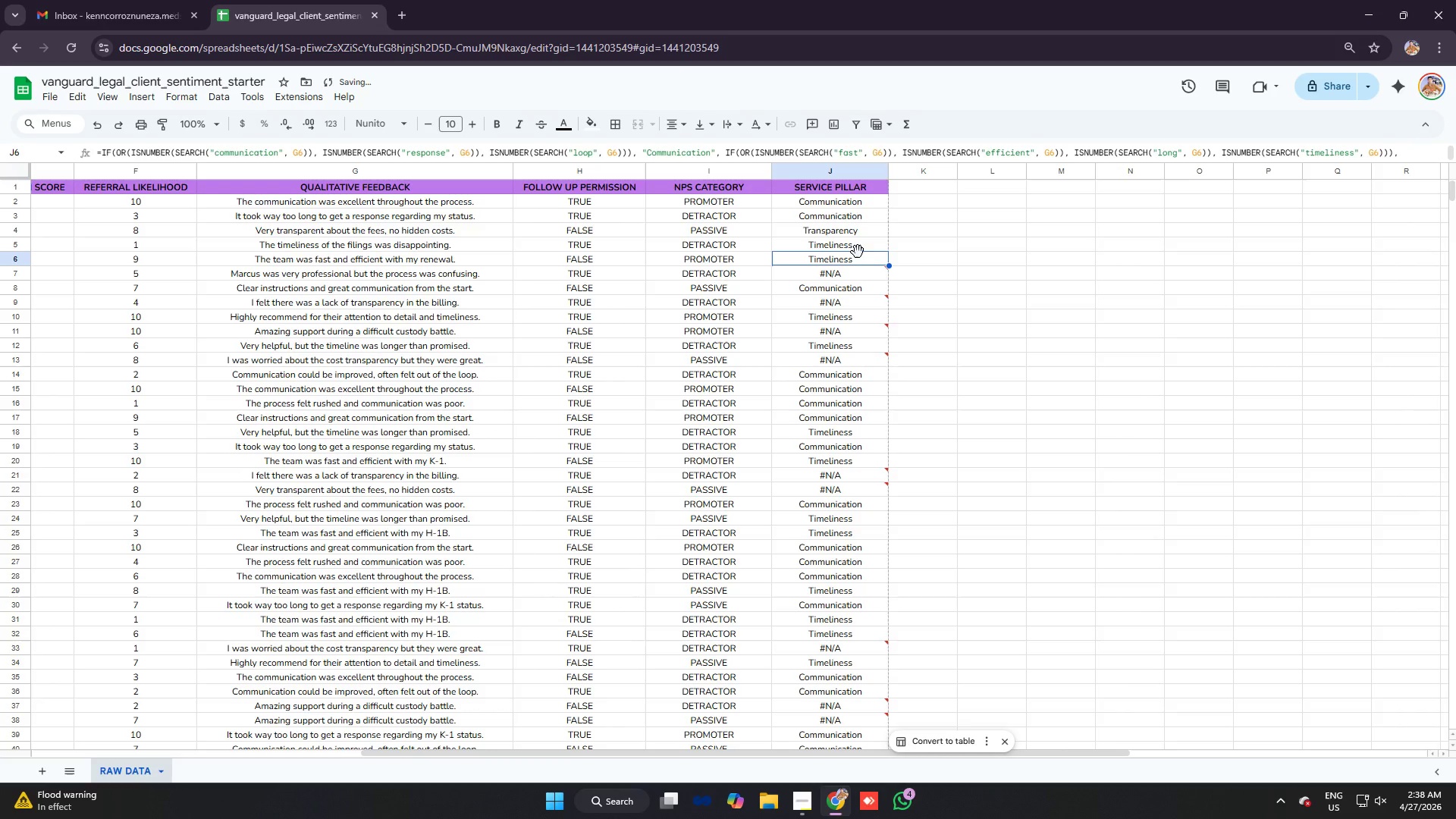 
left_click([858, 249])
 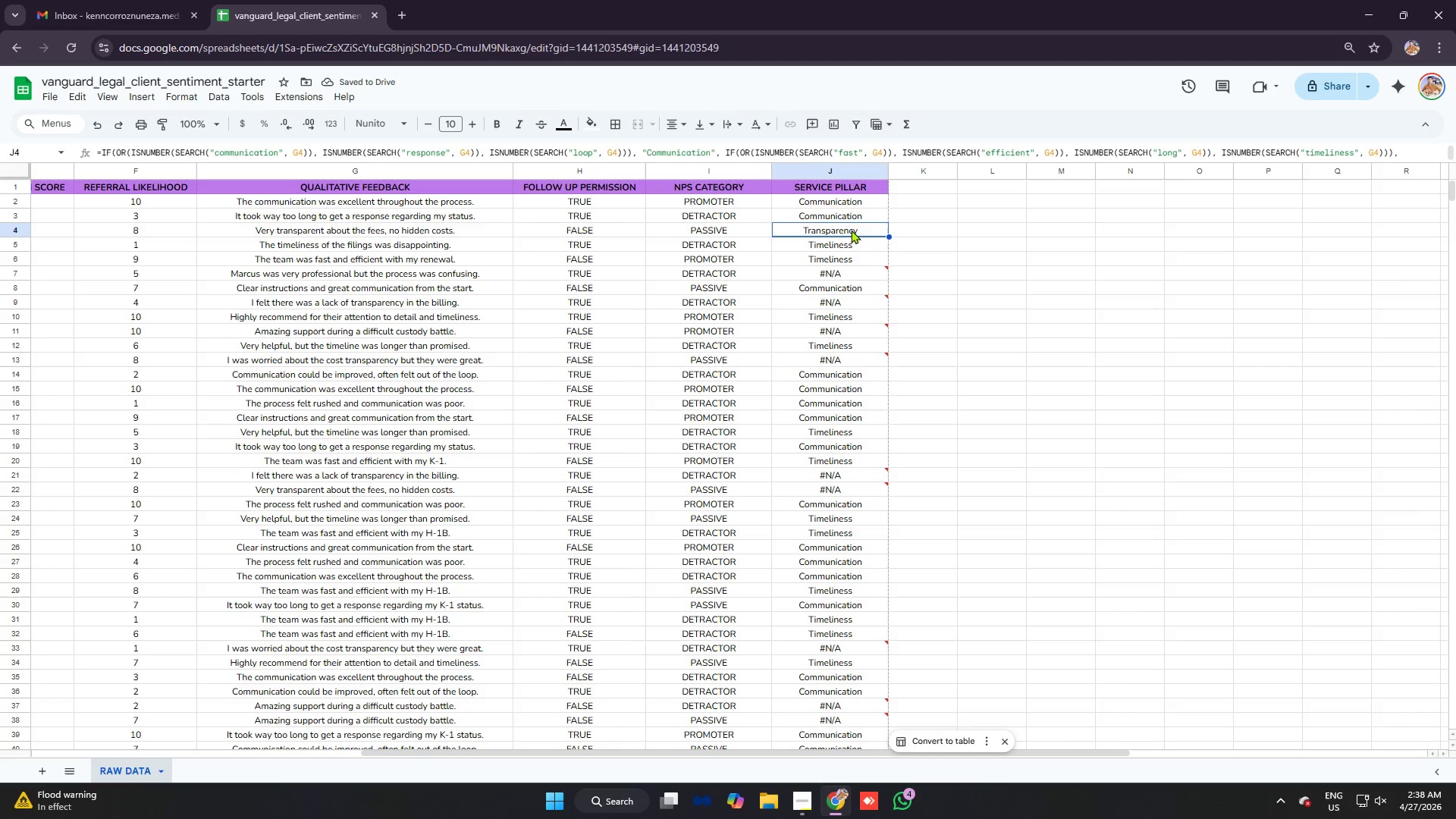 
double_click([847, 211])
 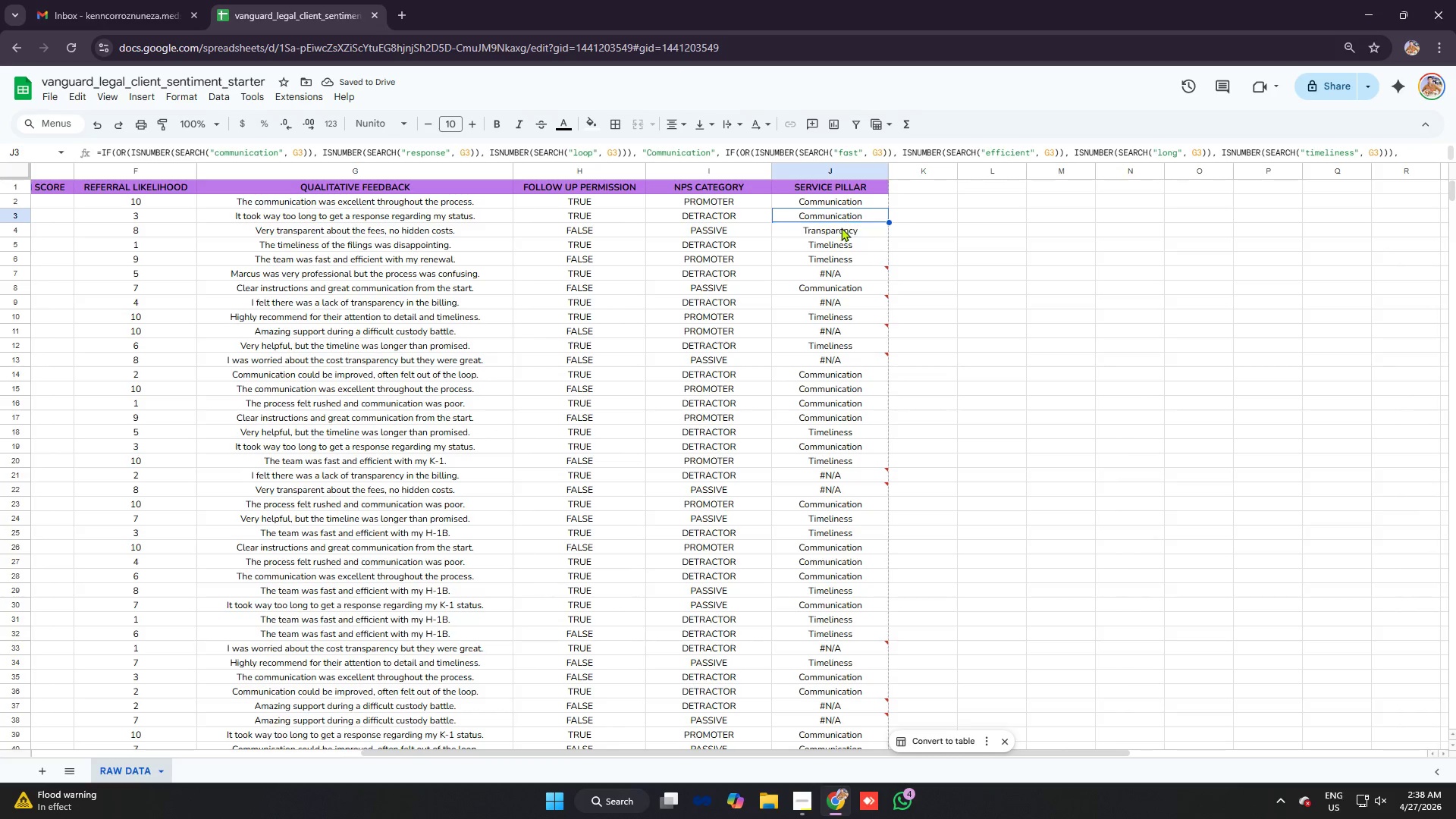 
left_click([841, 228])
 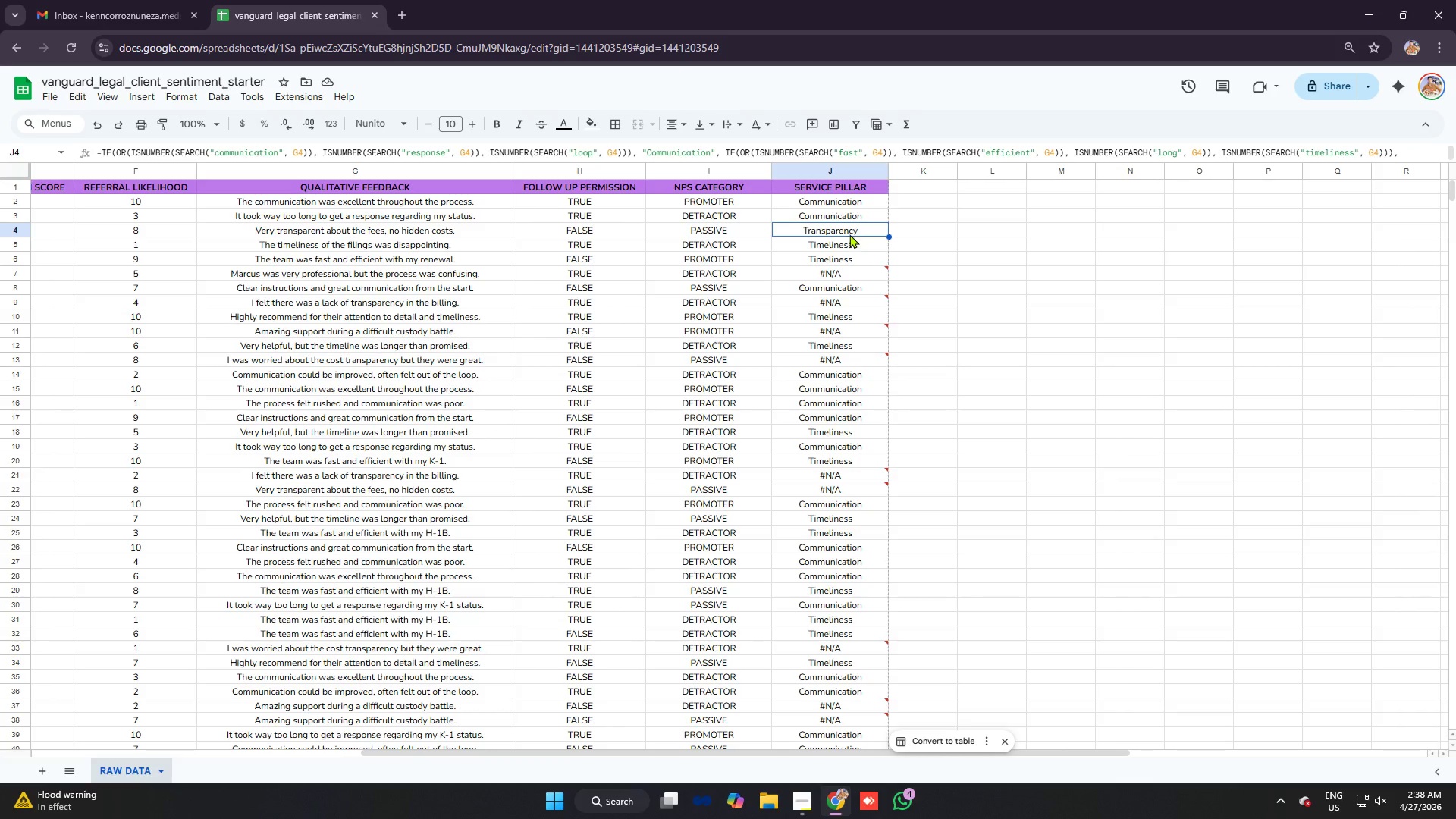 
wait(5.03)
 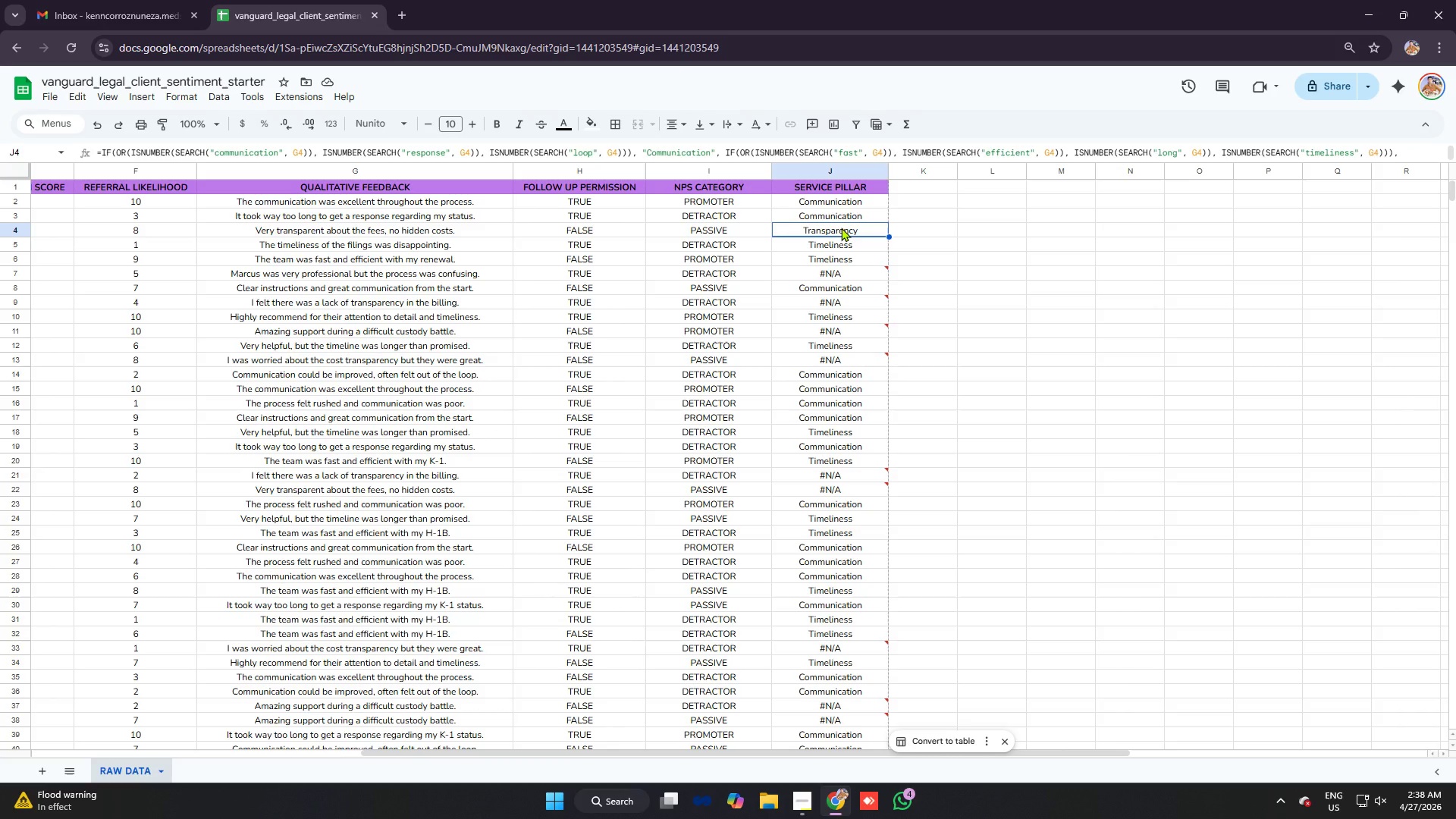 
left_click([918, 152])
 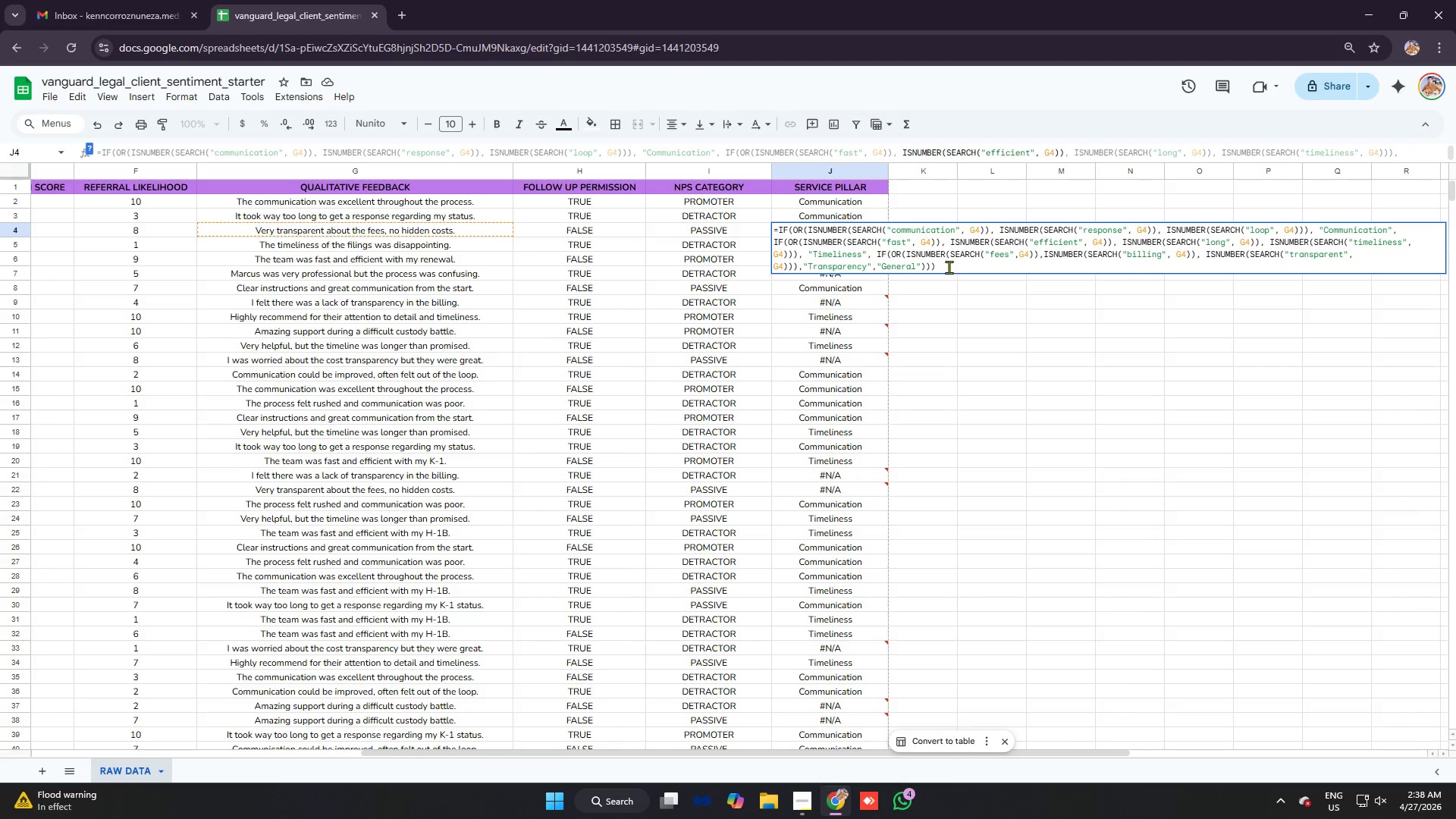 
left_click_drag(start_coordinate=[949, 271], to_coordinate=[758, 232])
 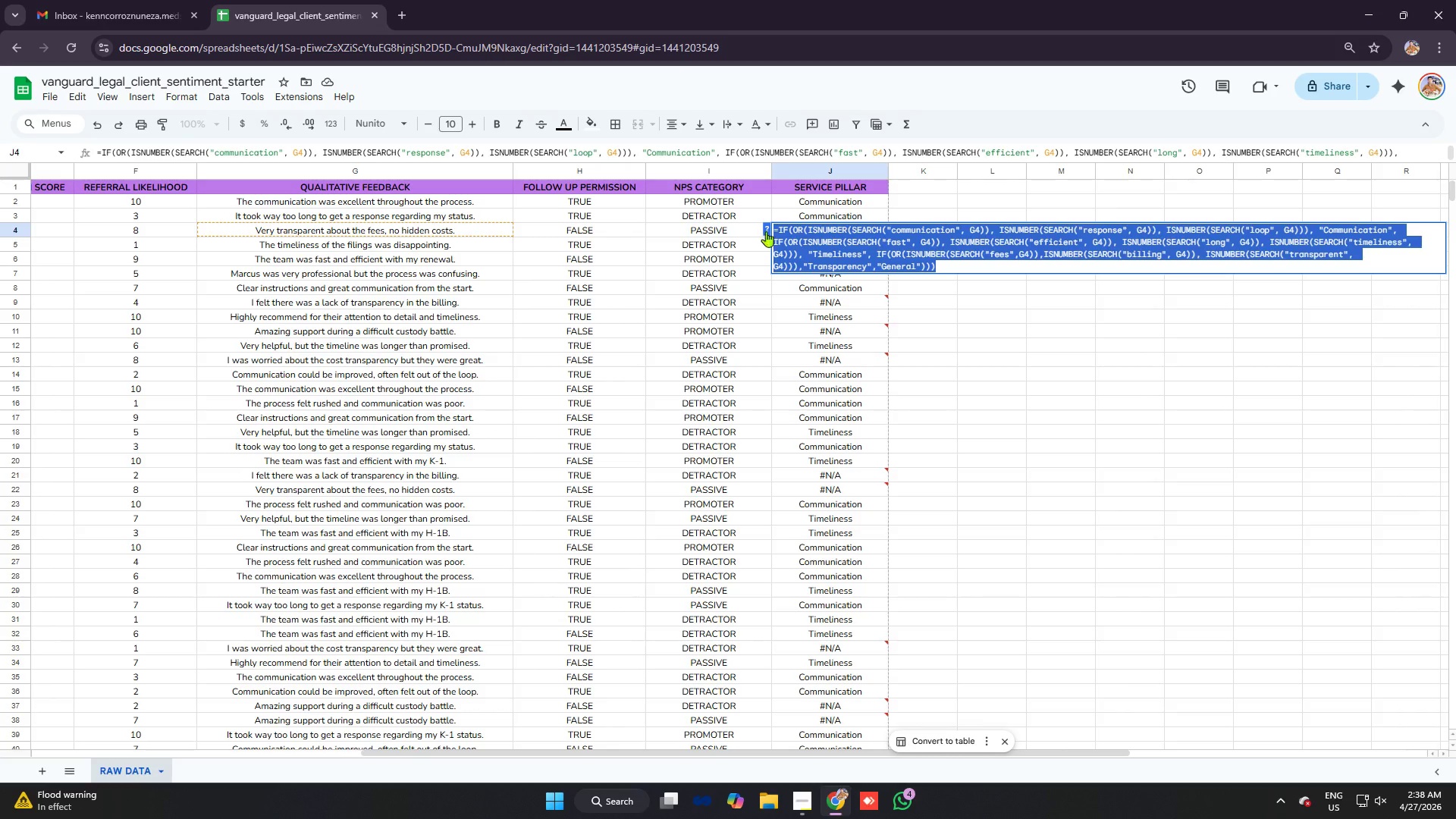 
key(Control+C)
 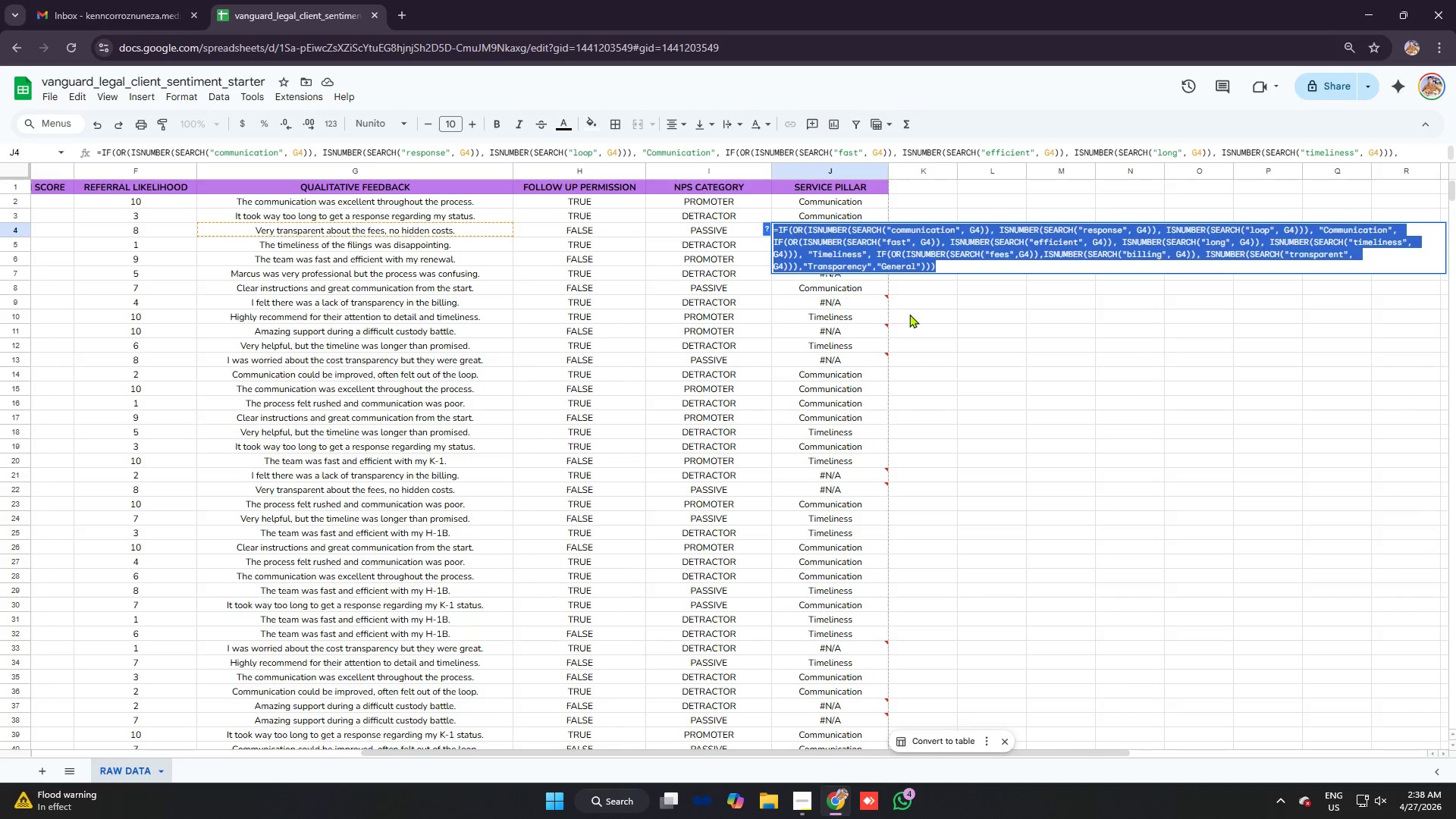 
left_click([910, 318])
 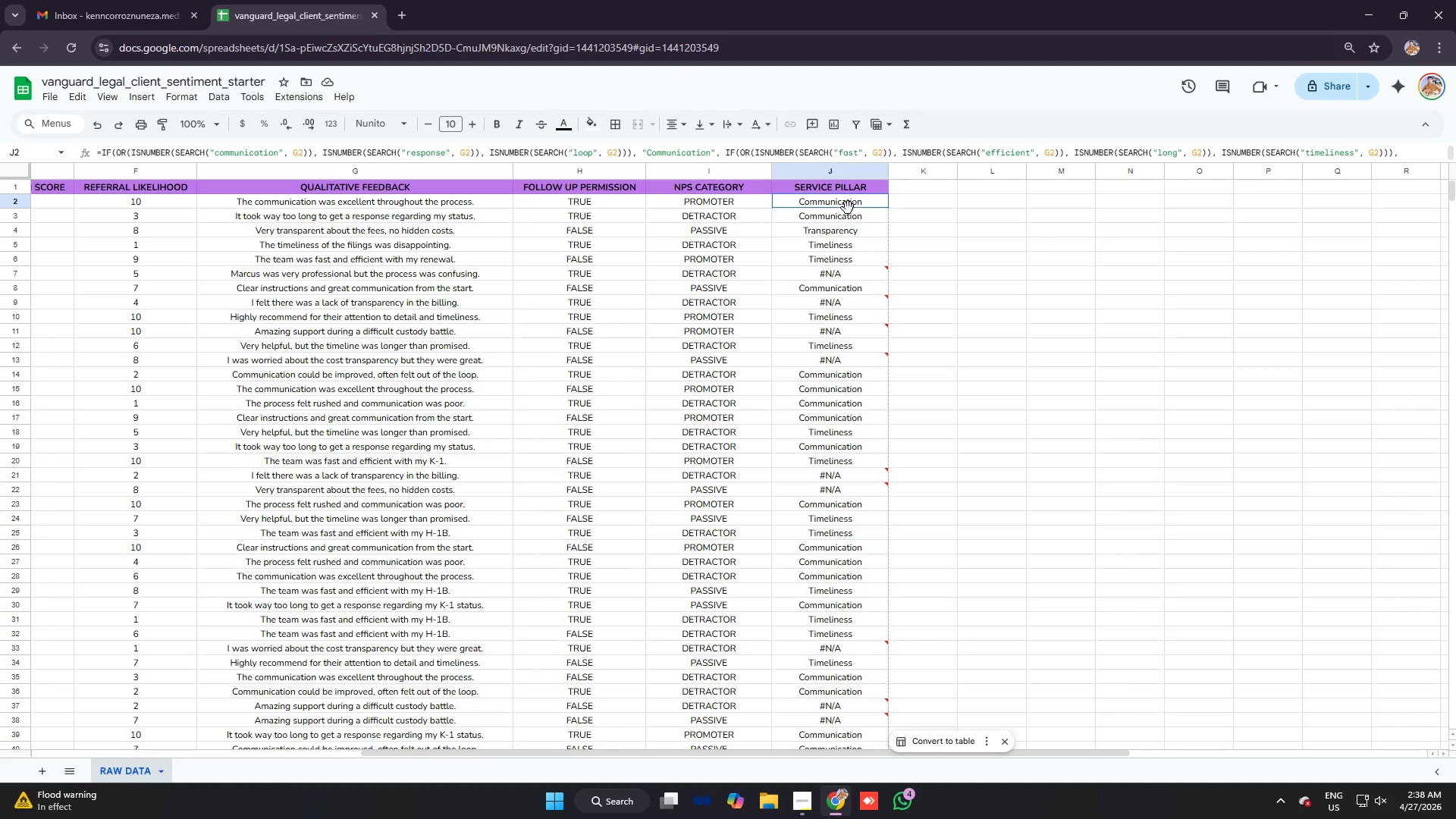 
left_click([848, 208])
 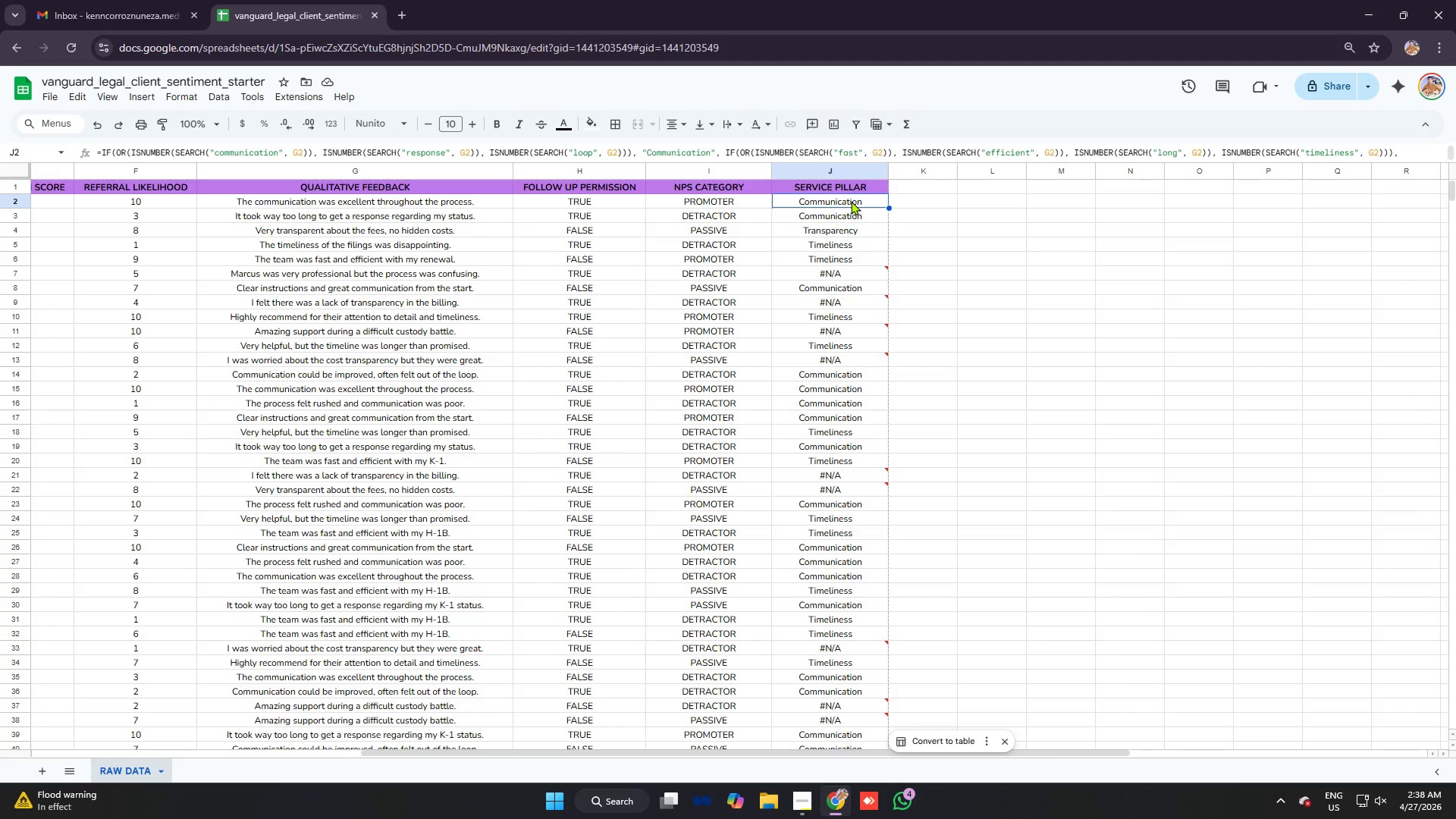 
left_click_drag(start_coordinate=[851, 201], to_coordinate=[850, 445])
 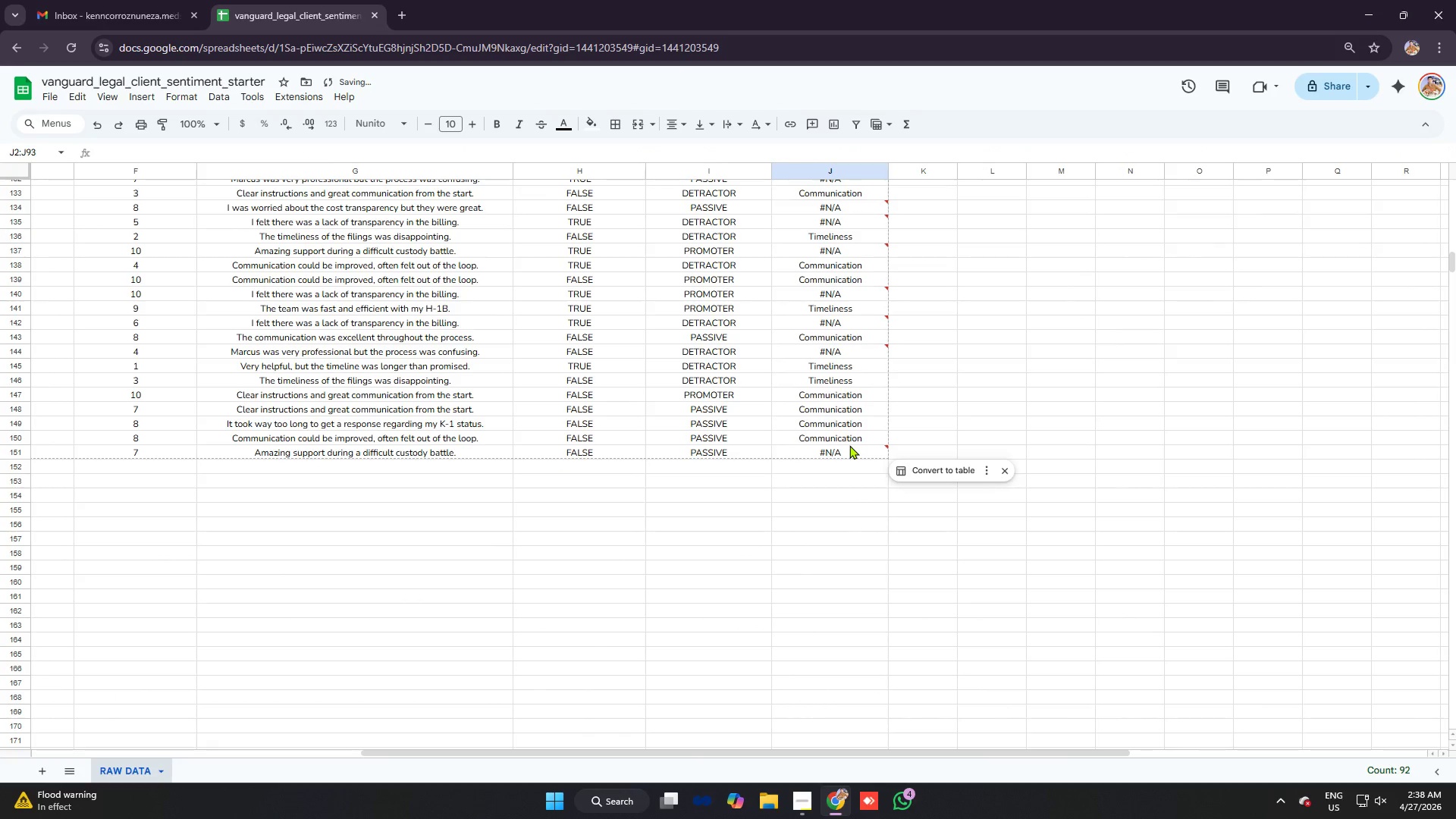 
scroll: coordinate [850, 445], scroll_direction: down, amount: 25.0
 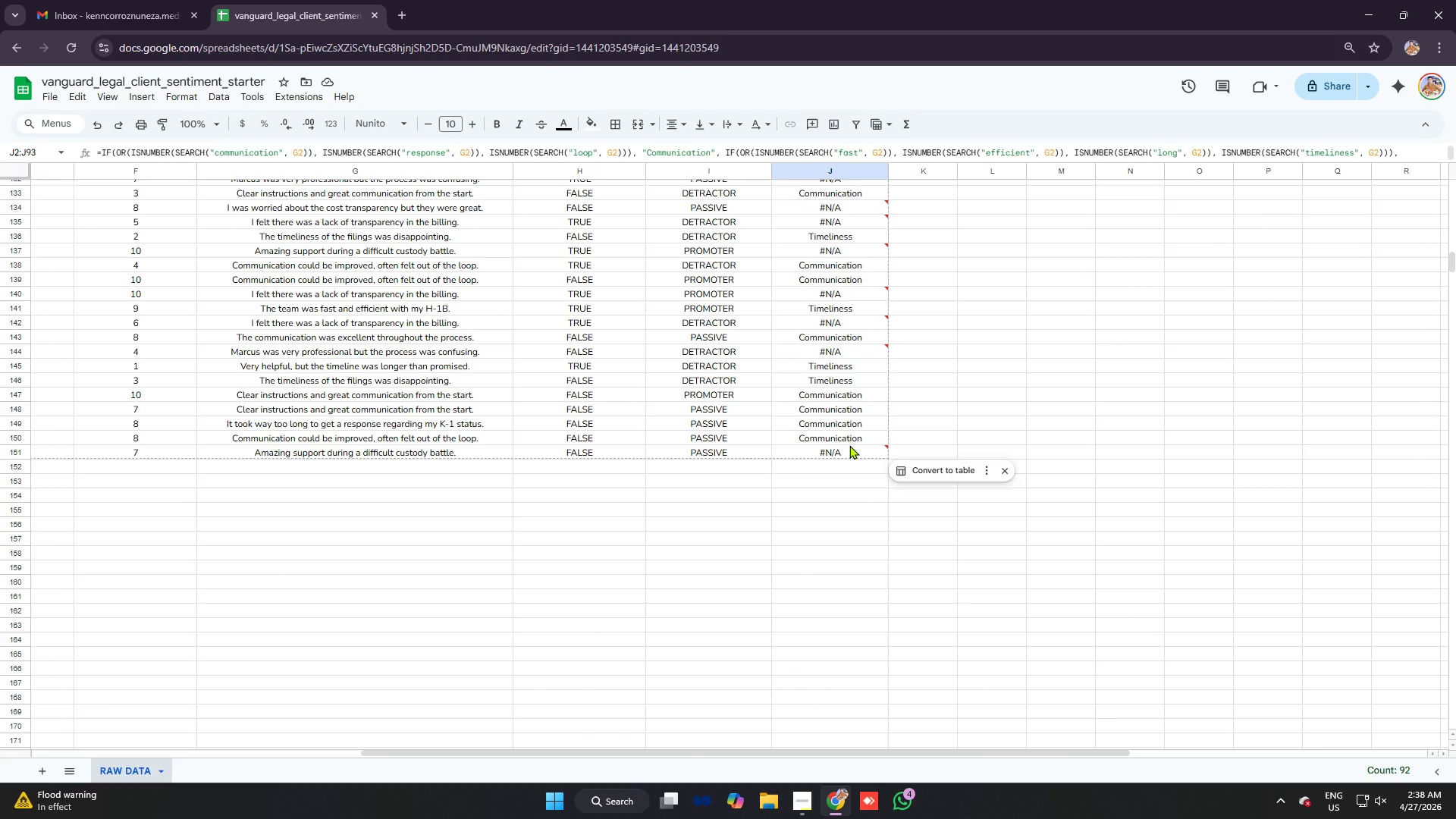 
key(Backspace)
 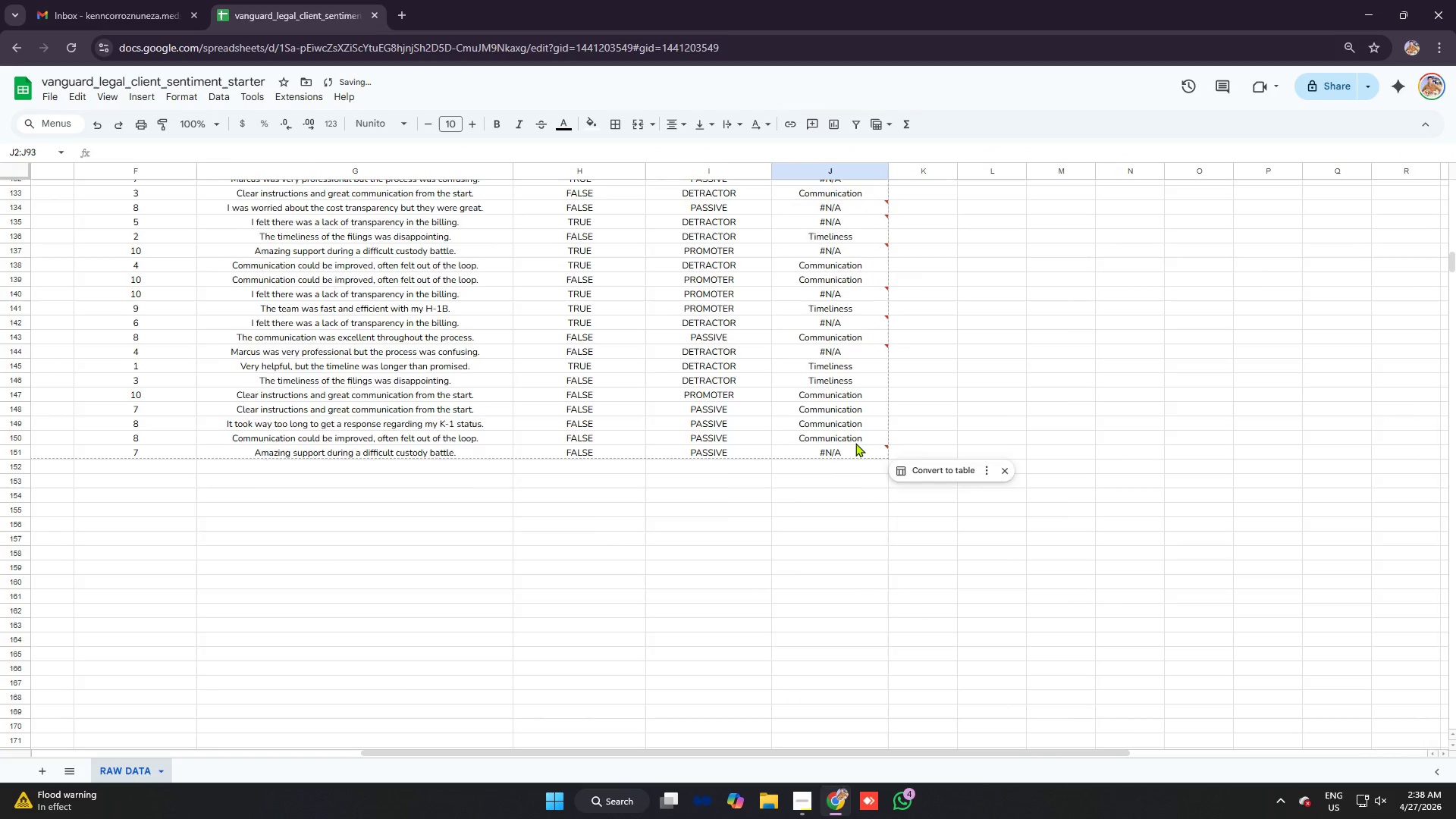 
scroll: coordinate [862, 443], scroll_direction: up, amount: 1.0
 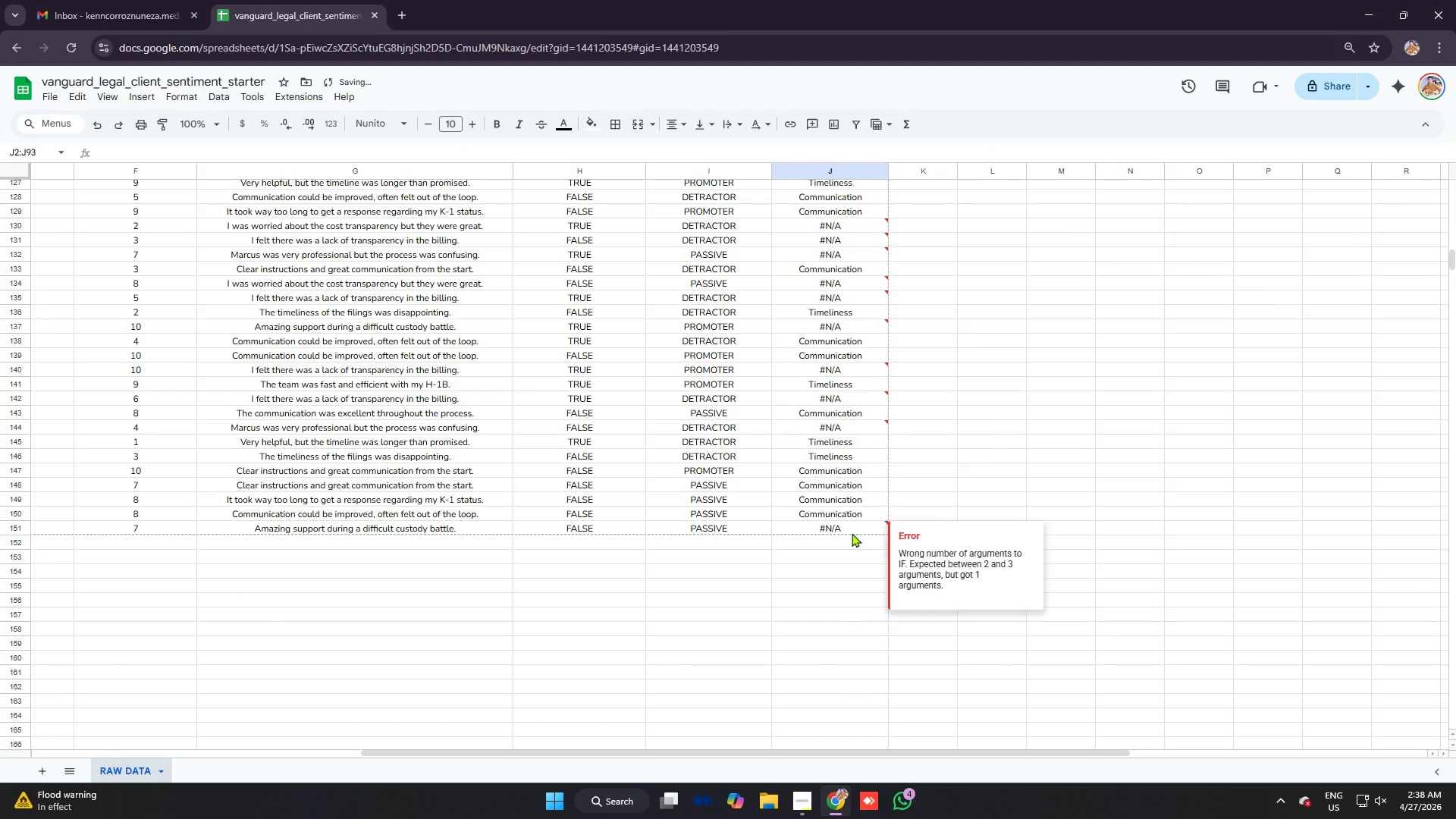 
left_click_drag(start_coordinate=[851, 533], to_coordinate=[814, 209])
 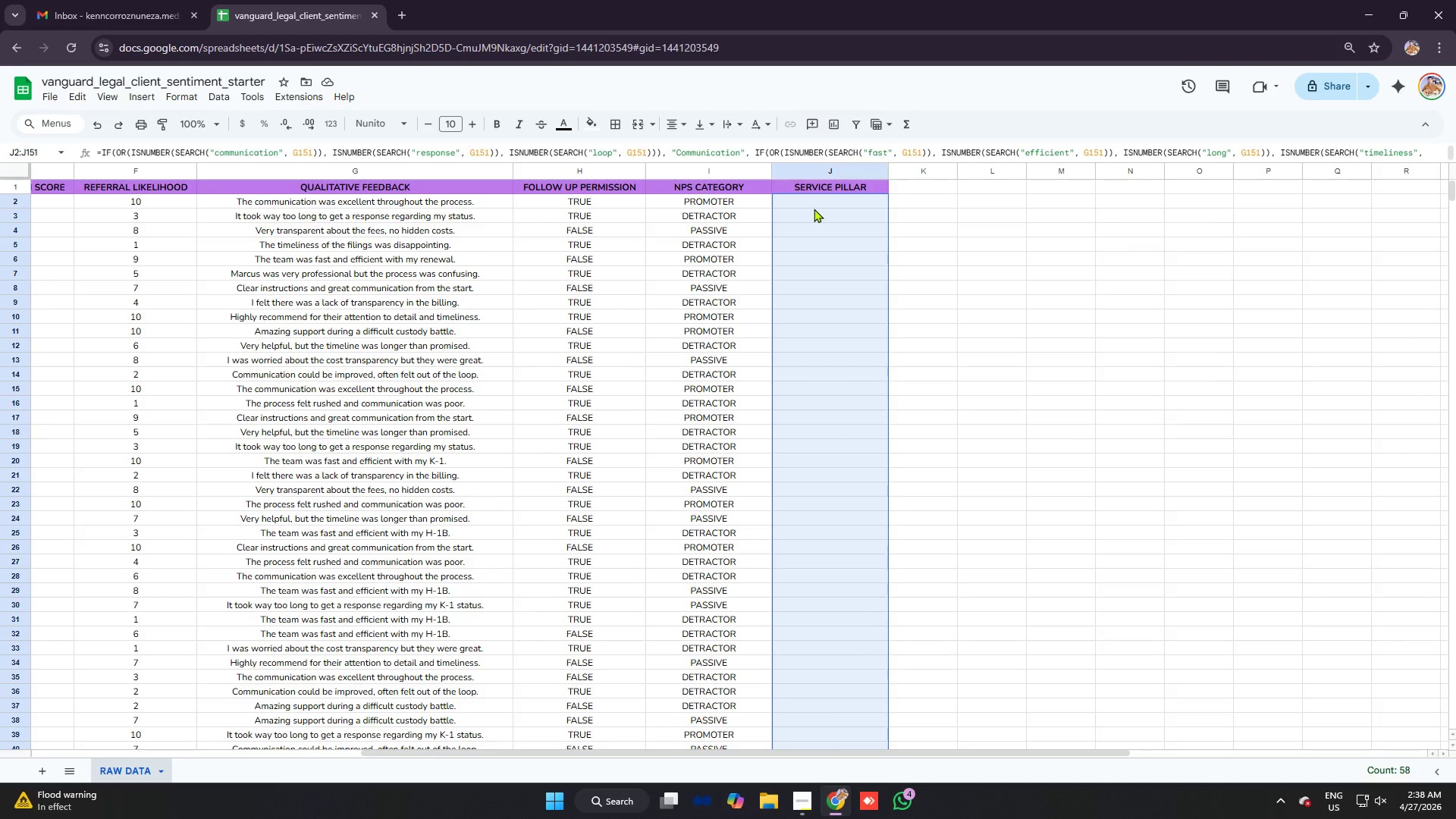 
key(Backspace)
 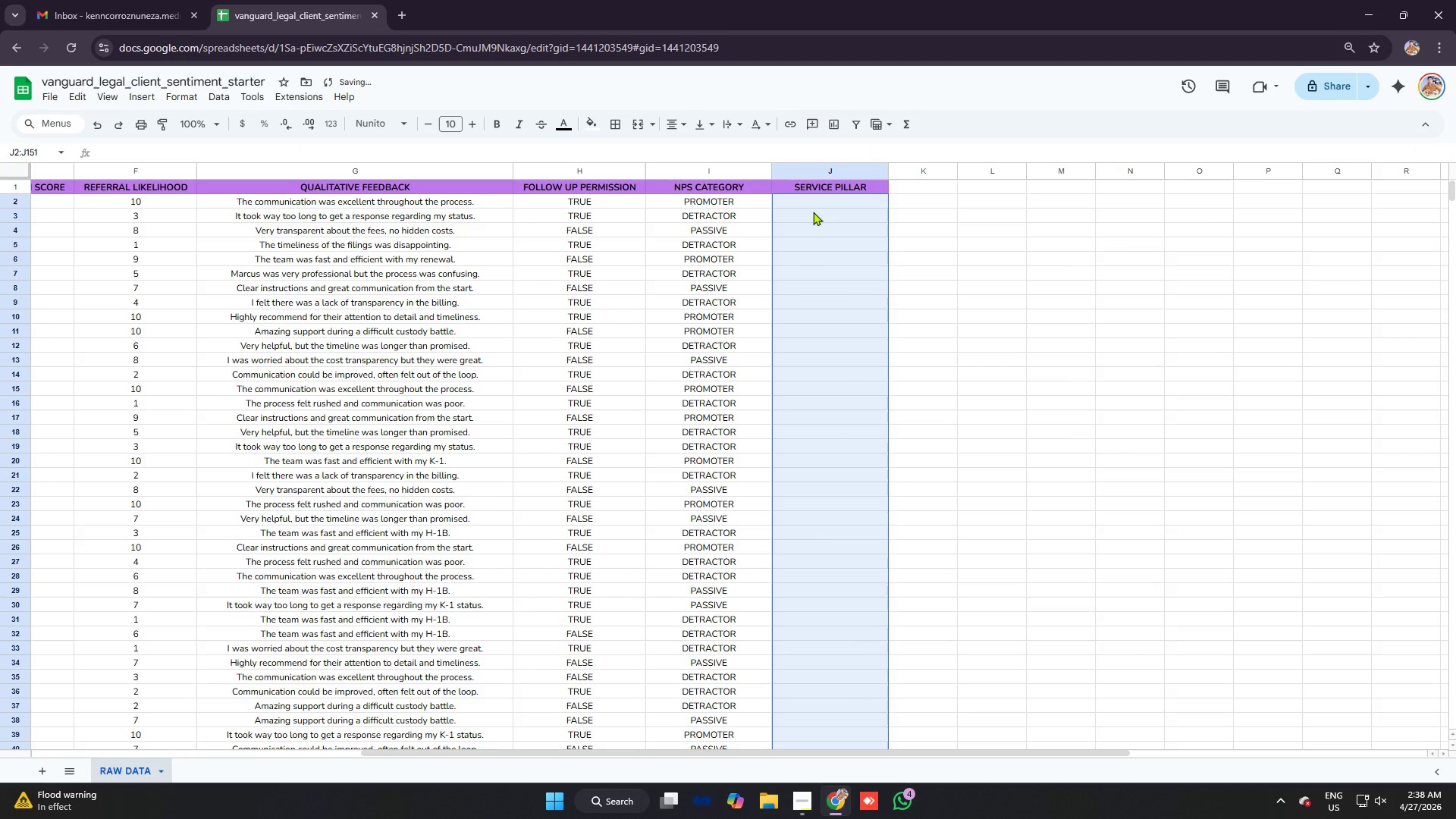 
left_click([813, 212])
 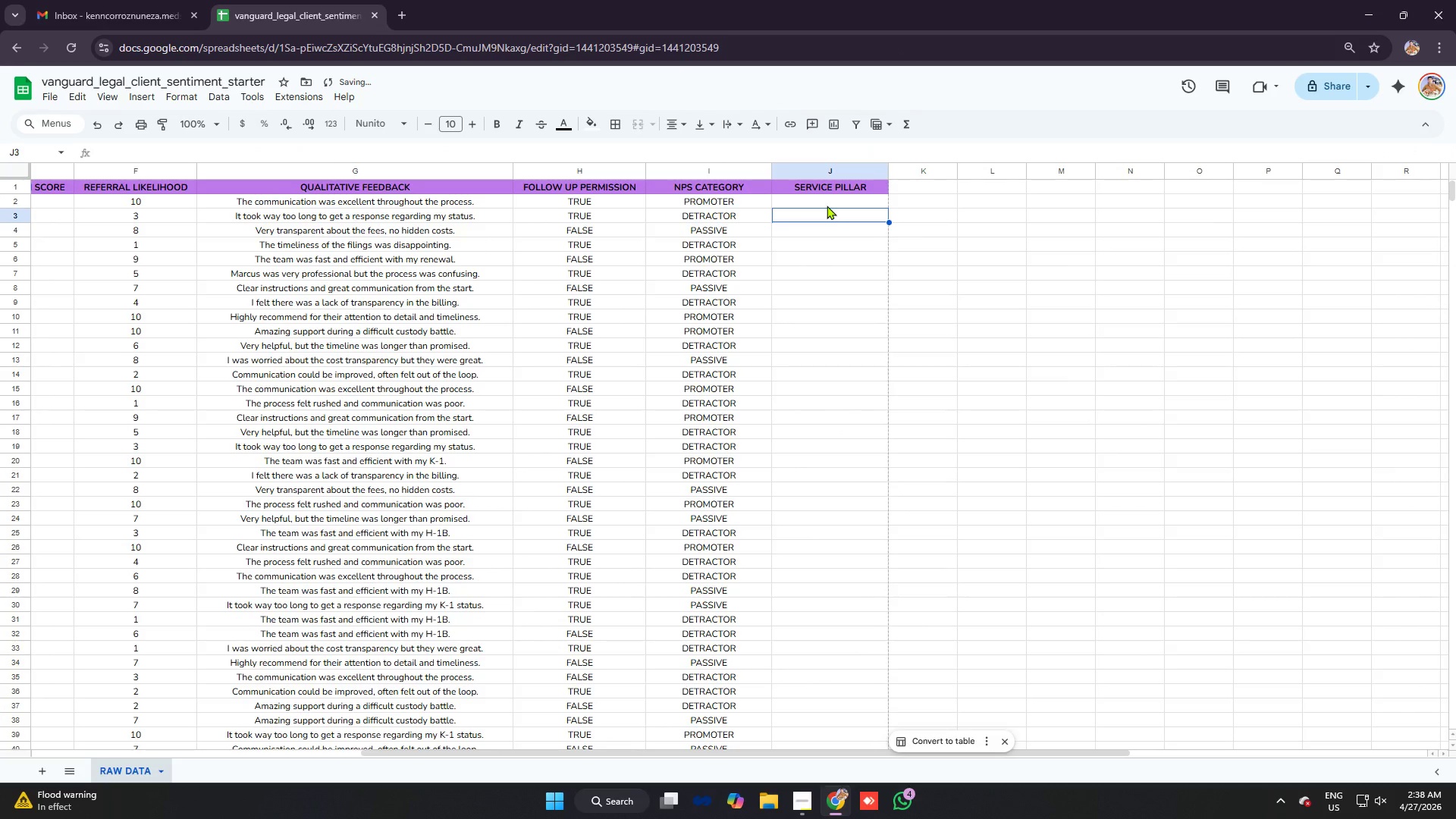 
left_click([827, 206])
 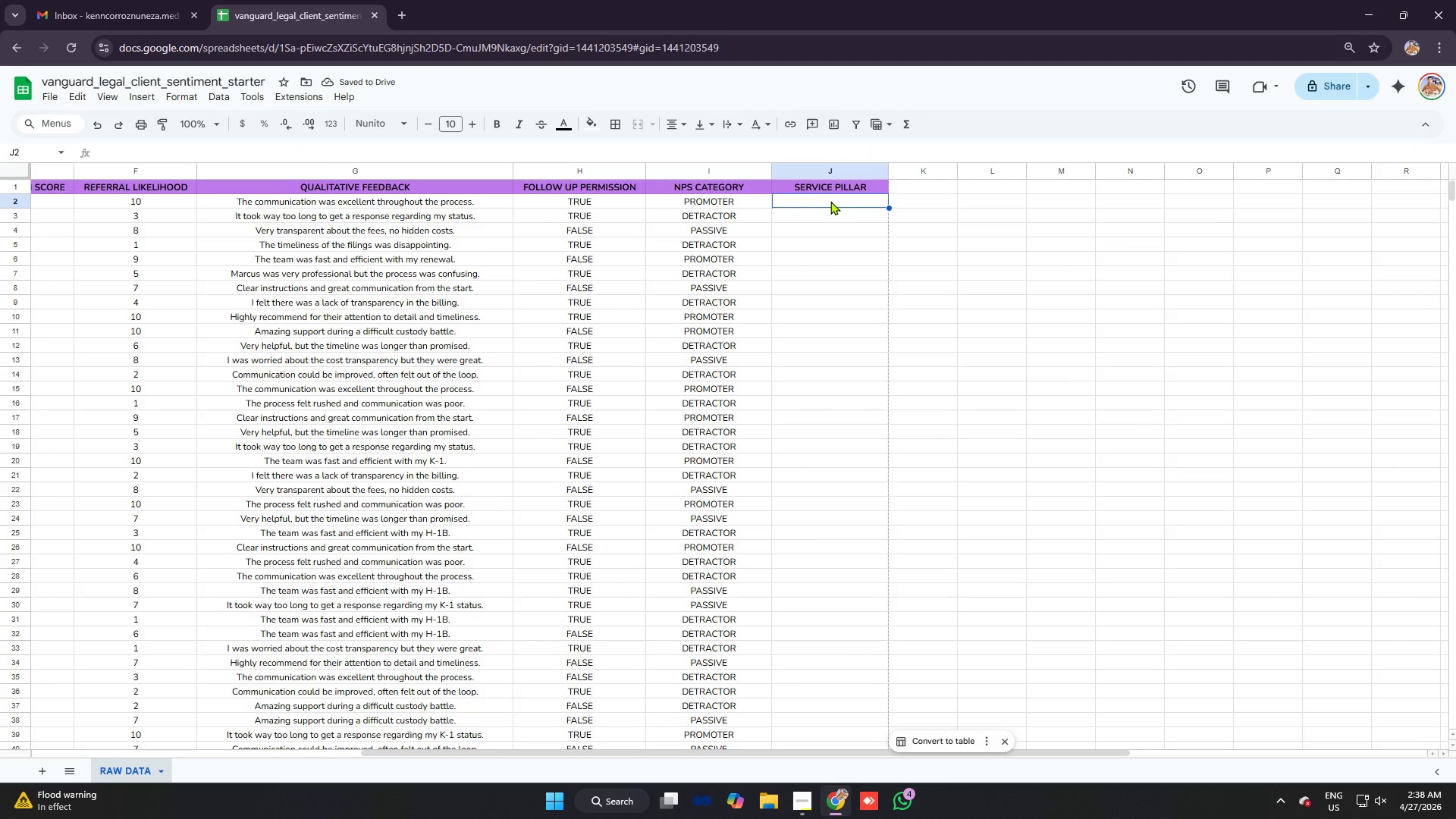 
key(Control+V)
 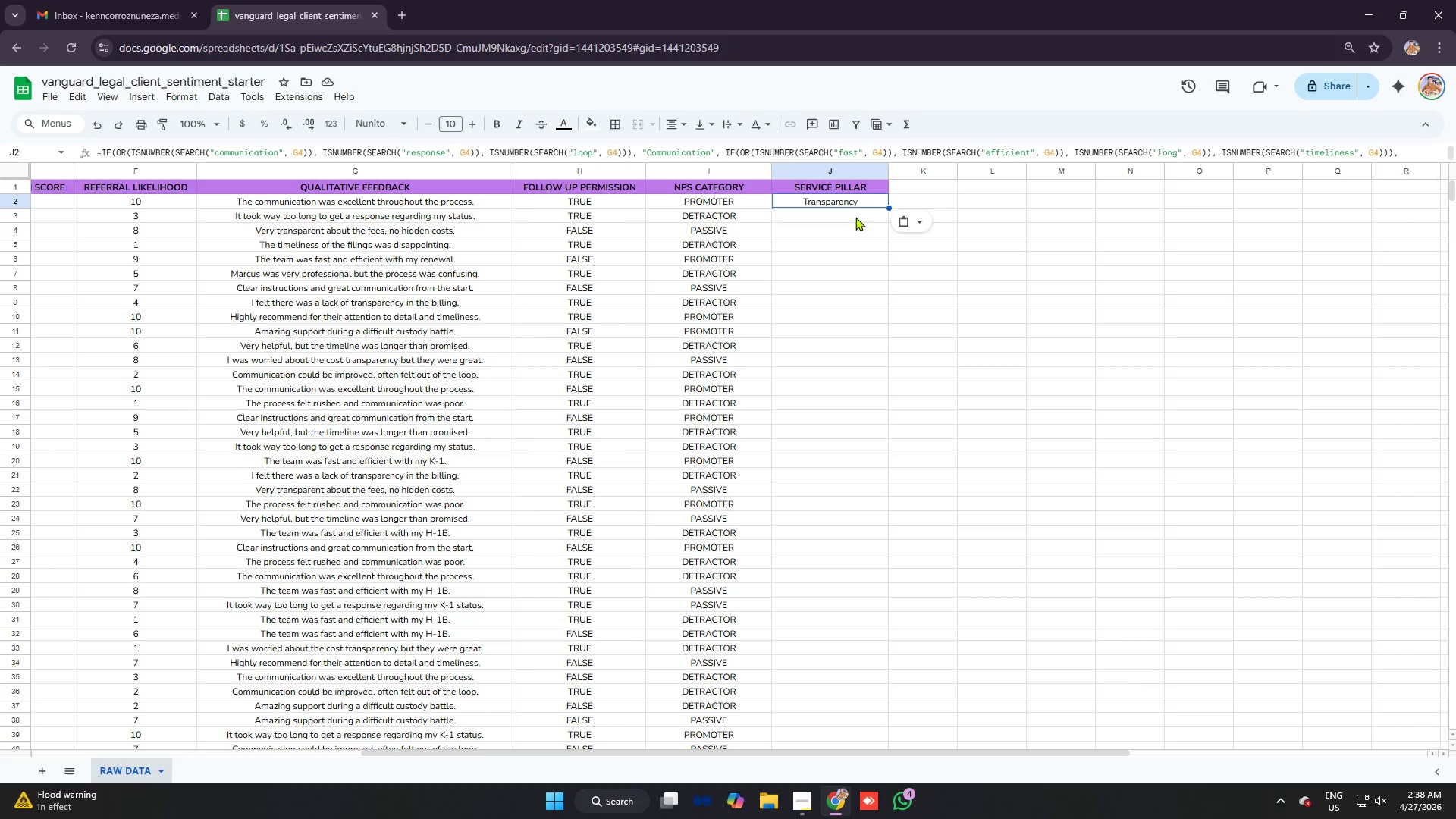 
wait(7.14)
 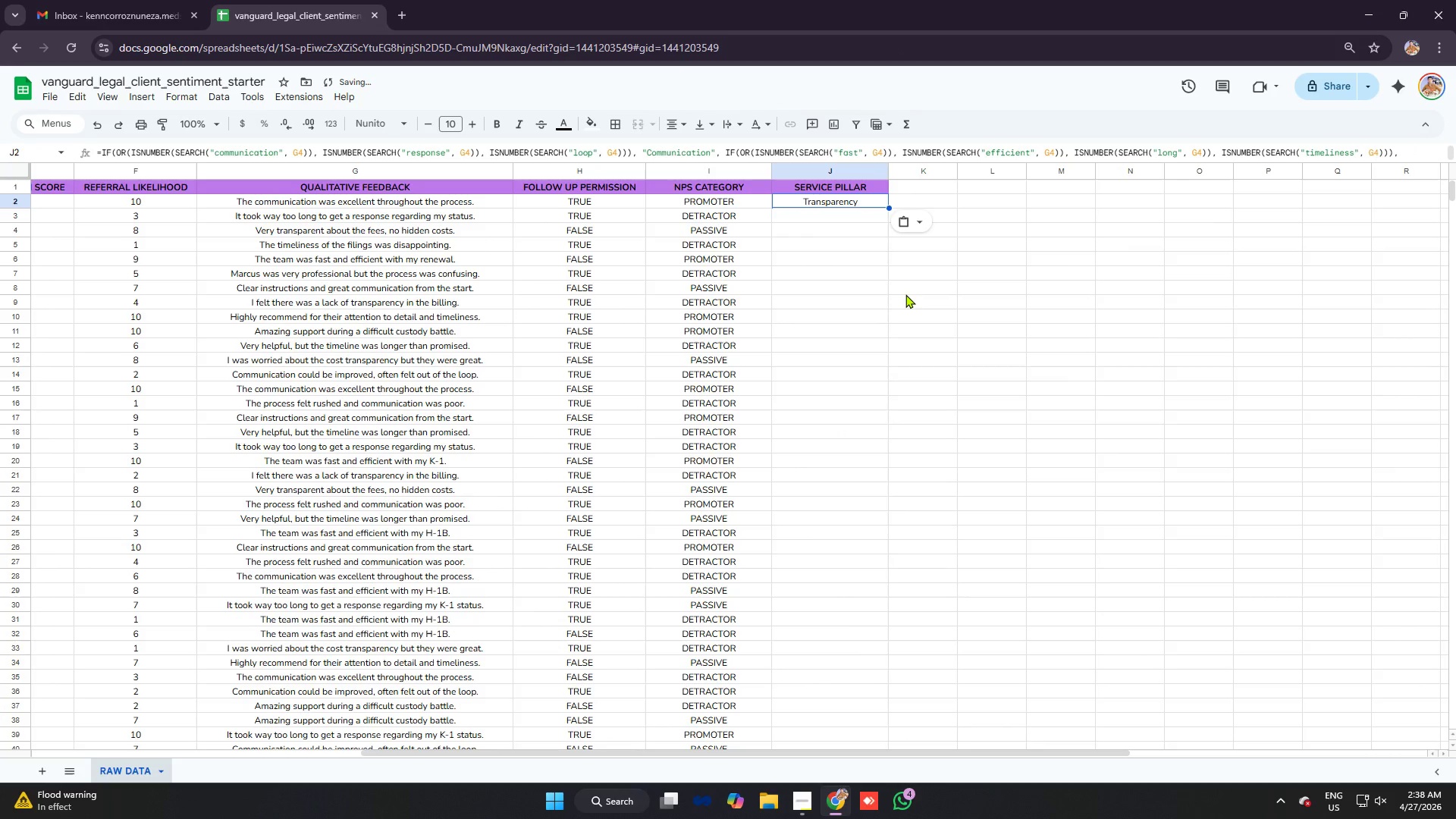 
left_click([526, 154])
 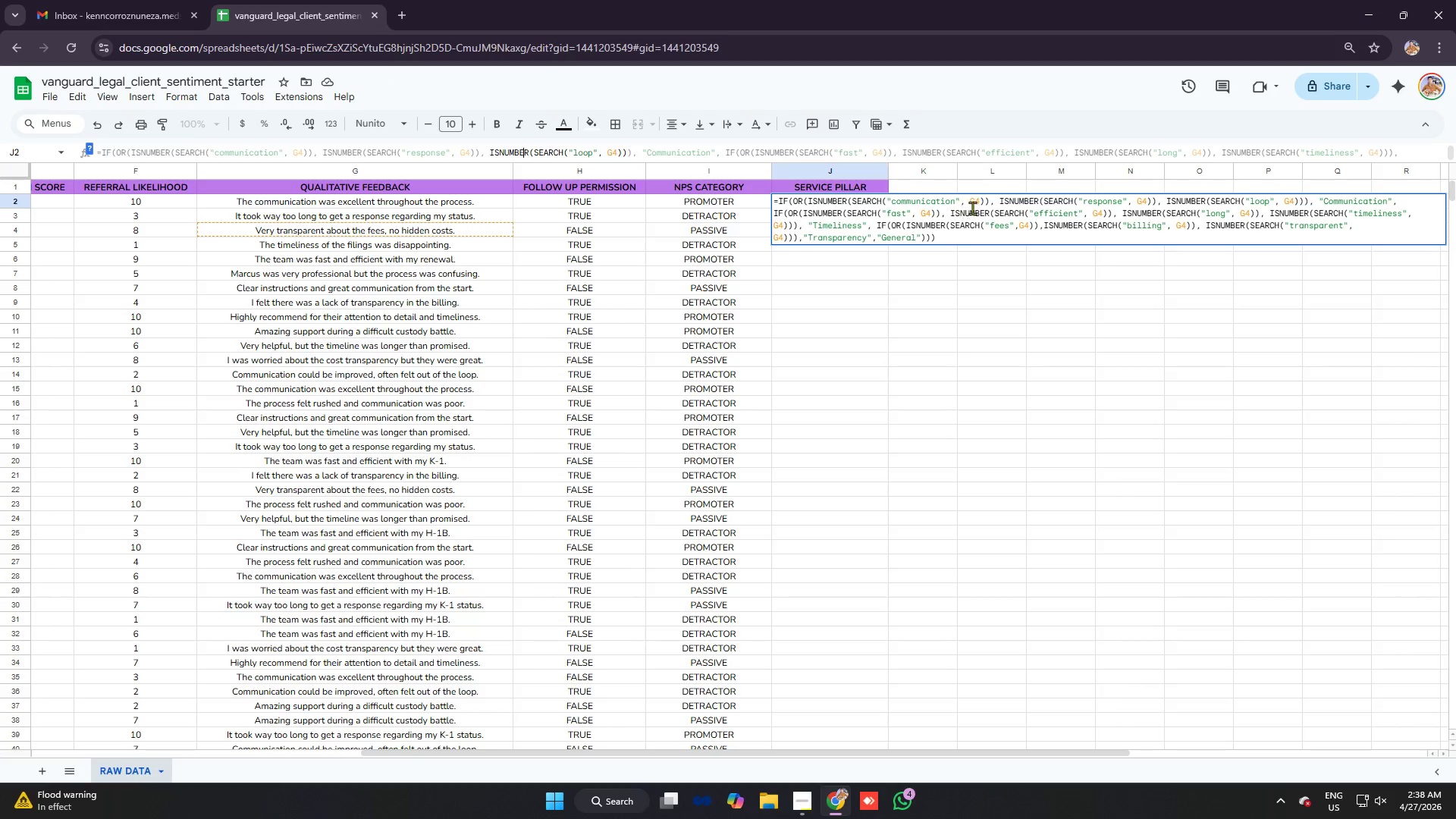 
left_click([978, 202])
 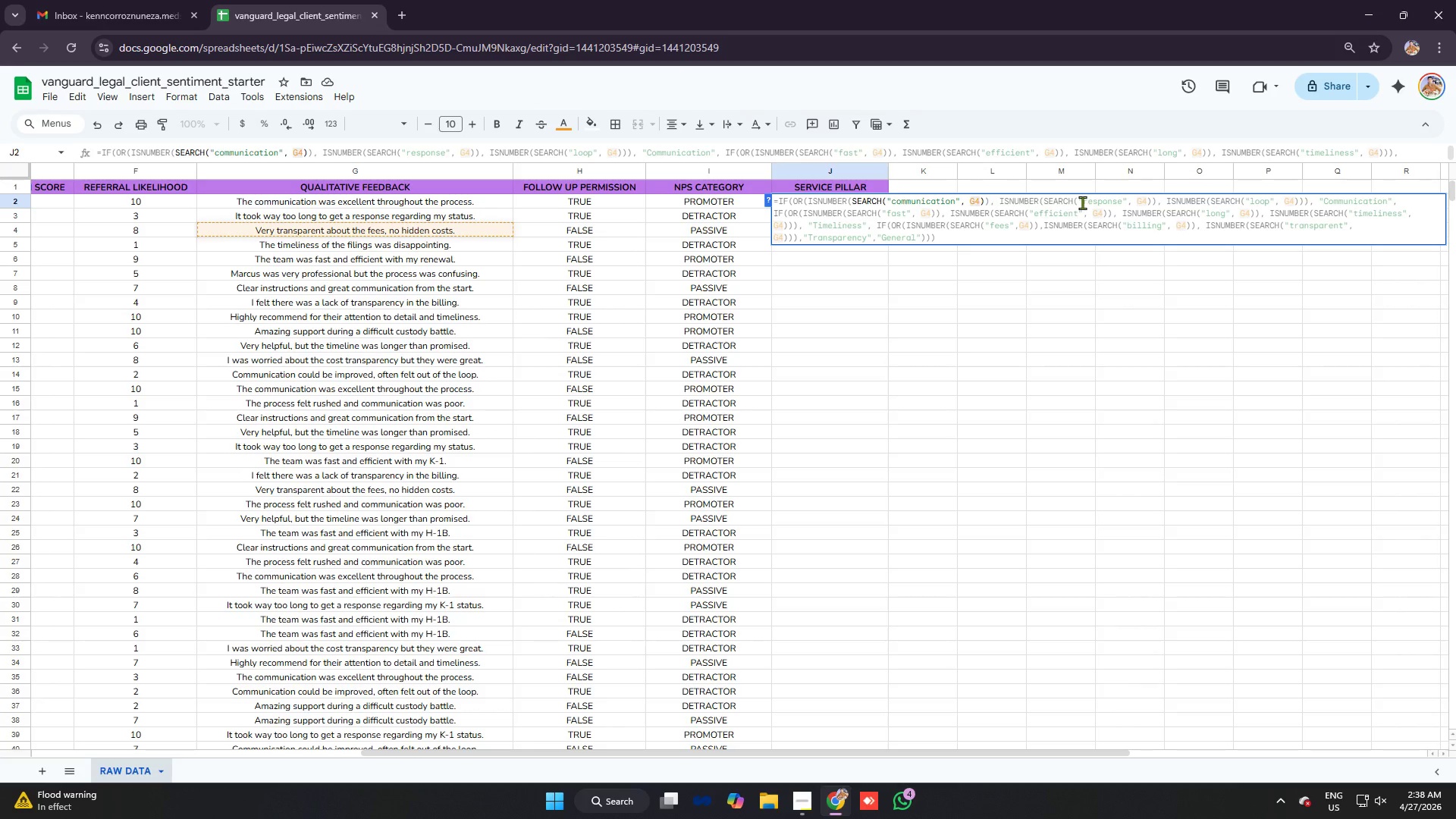 
key(2)
 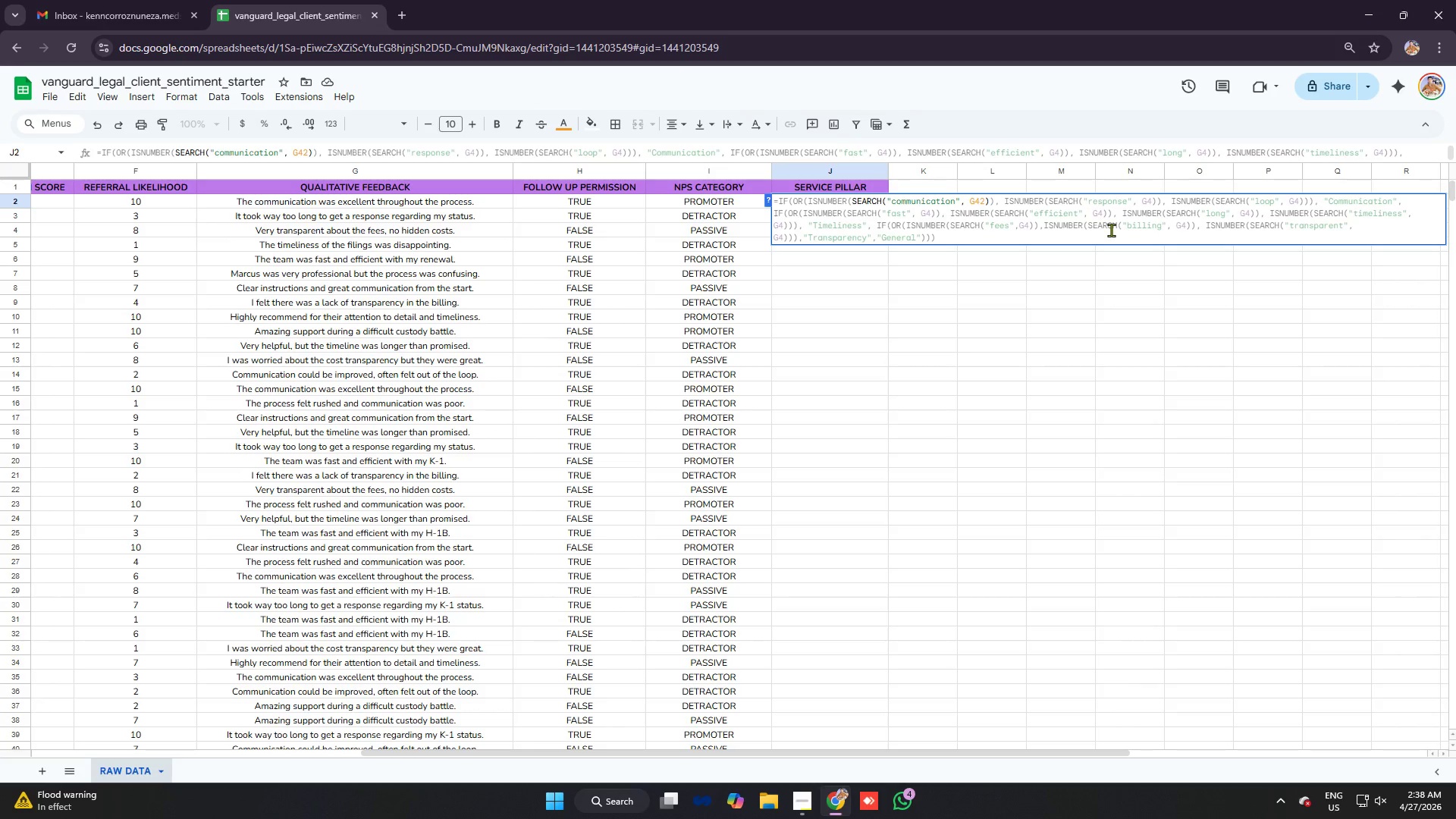 
key(Backspace)
 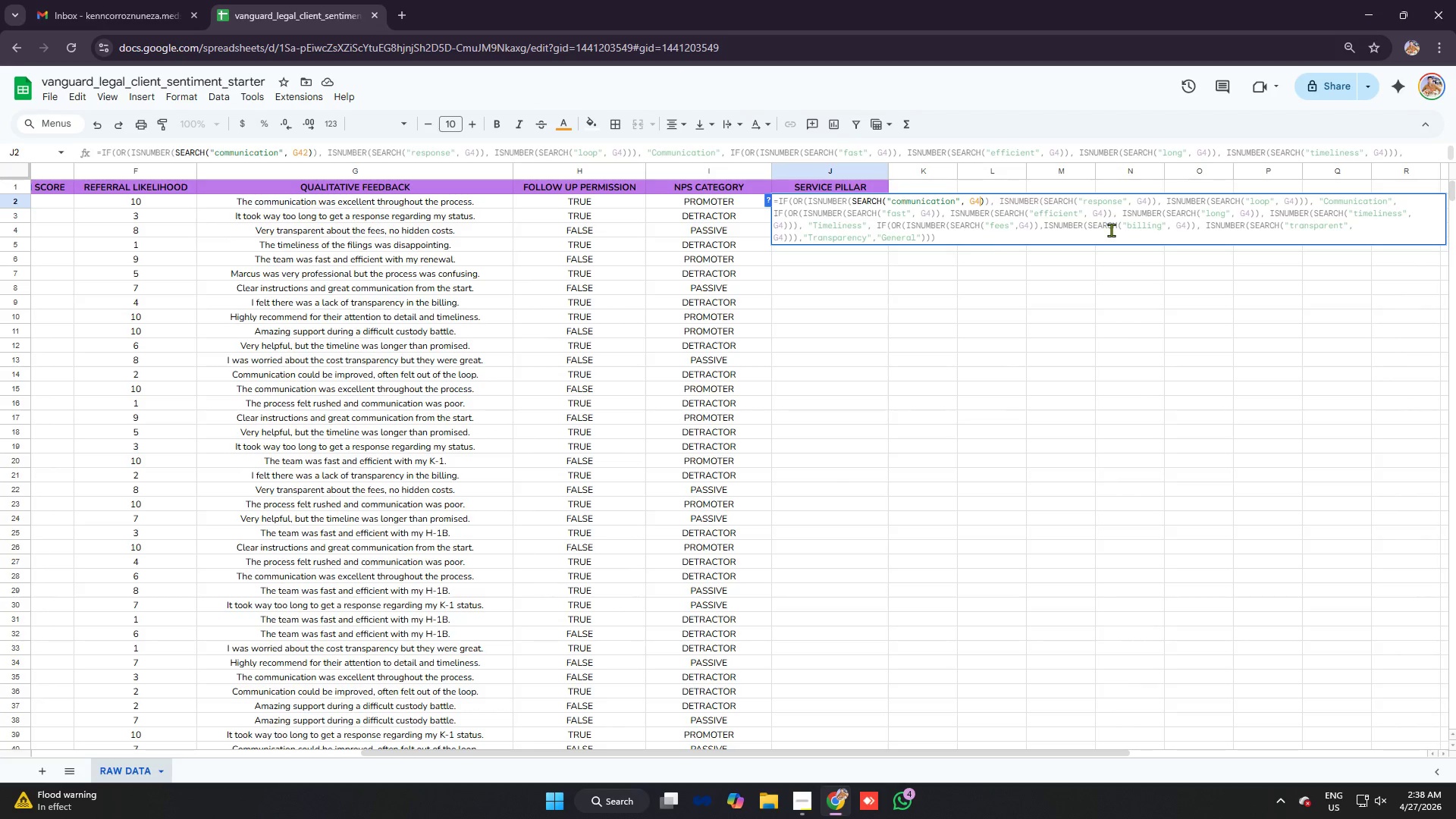 
key(Backspace)
 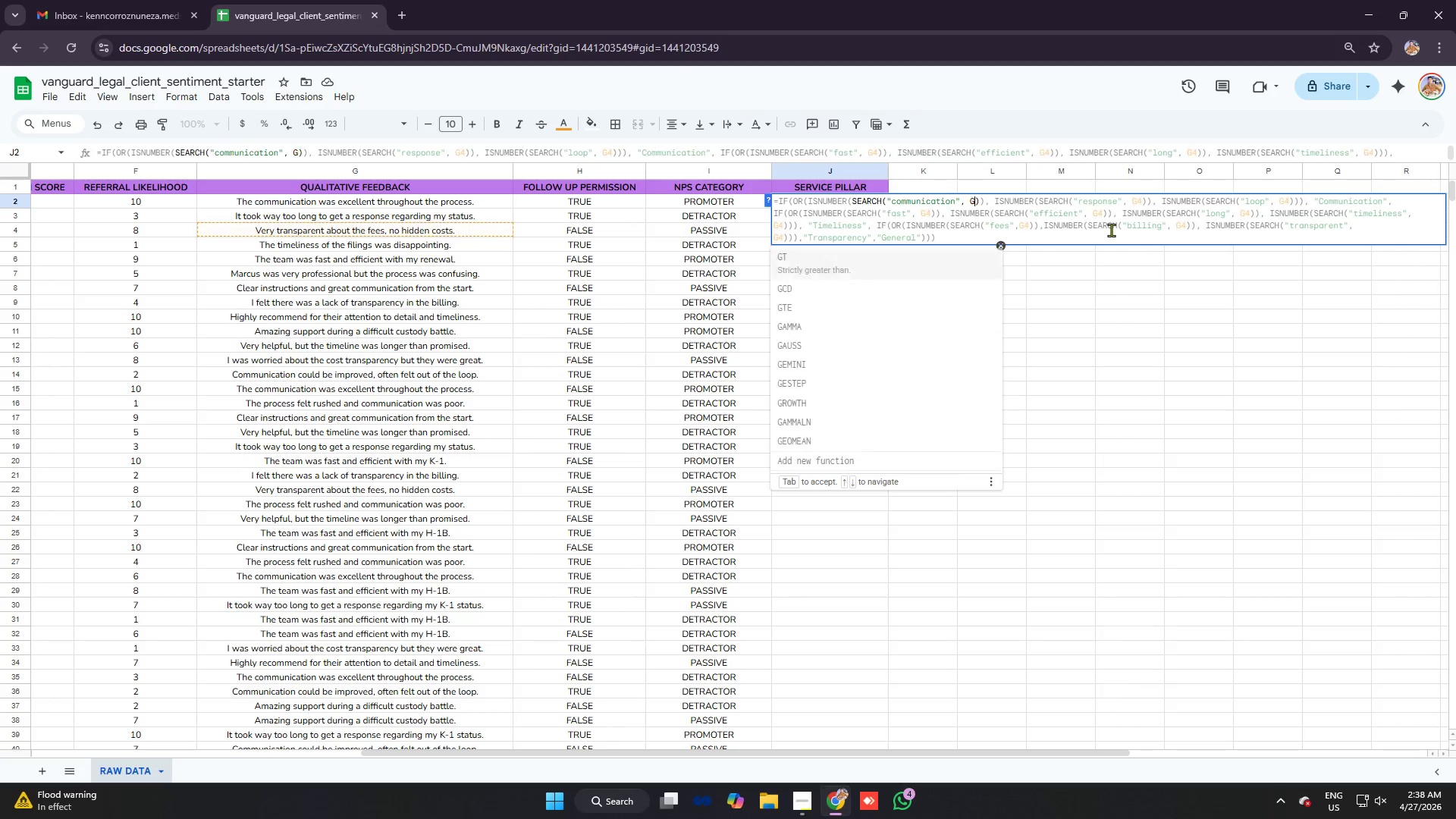 
key(2)
 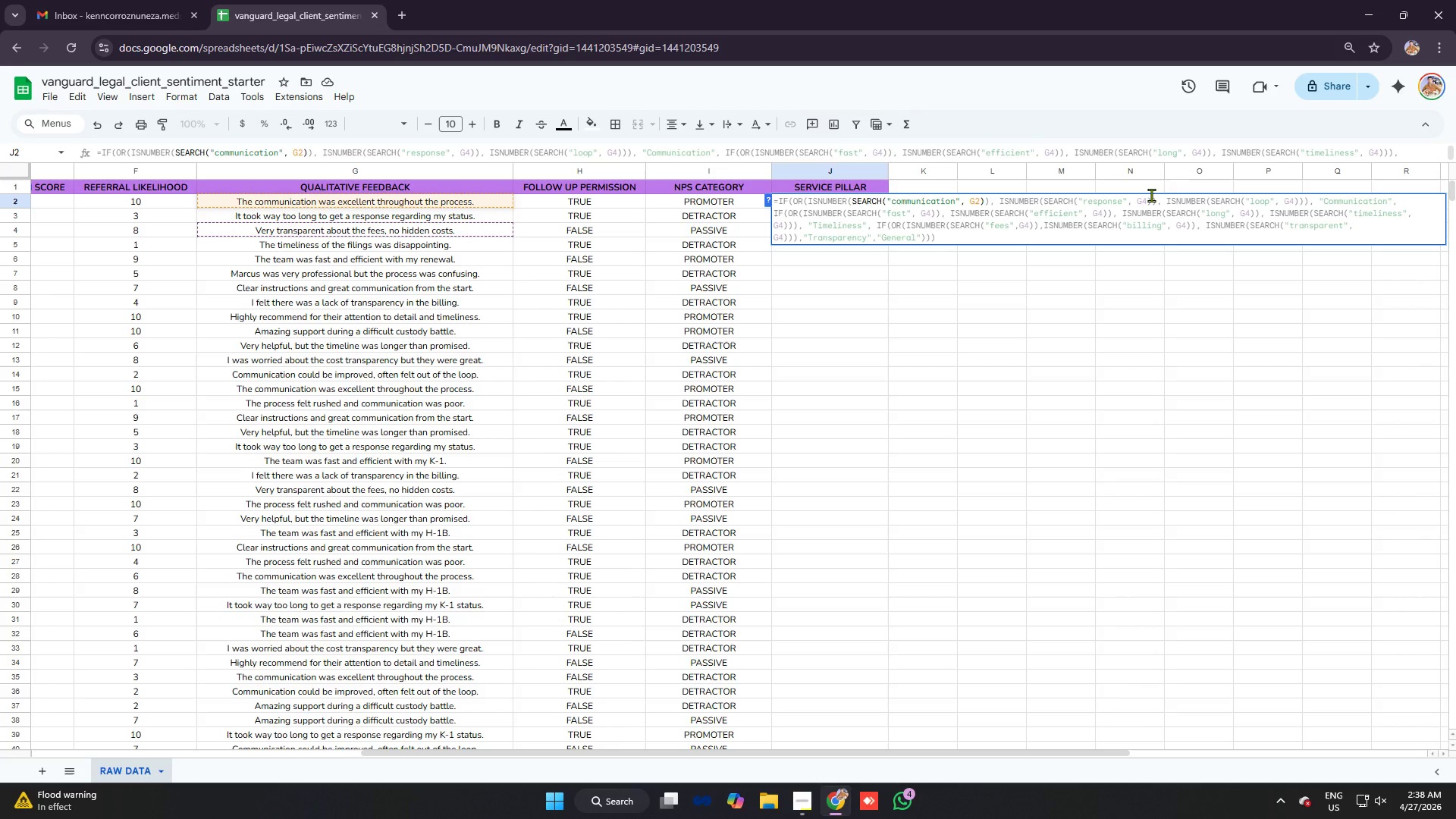 
left_click([1148, 200])
 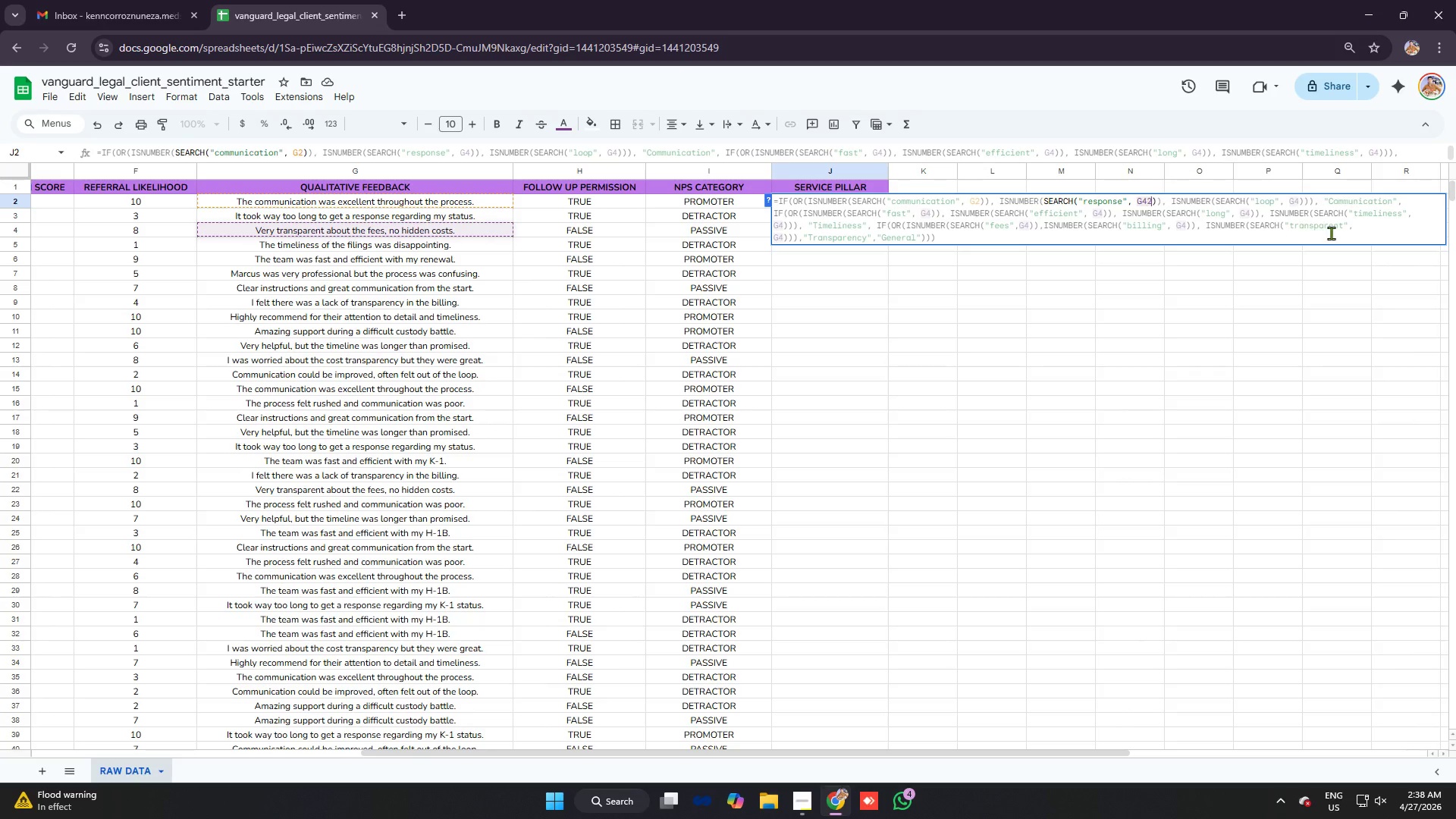 
key(2)
 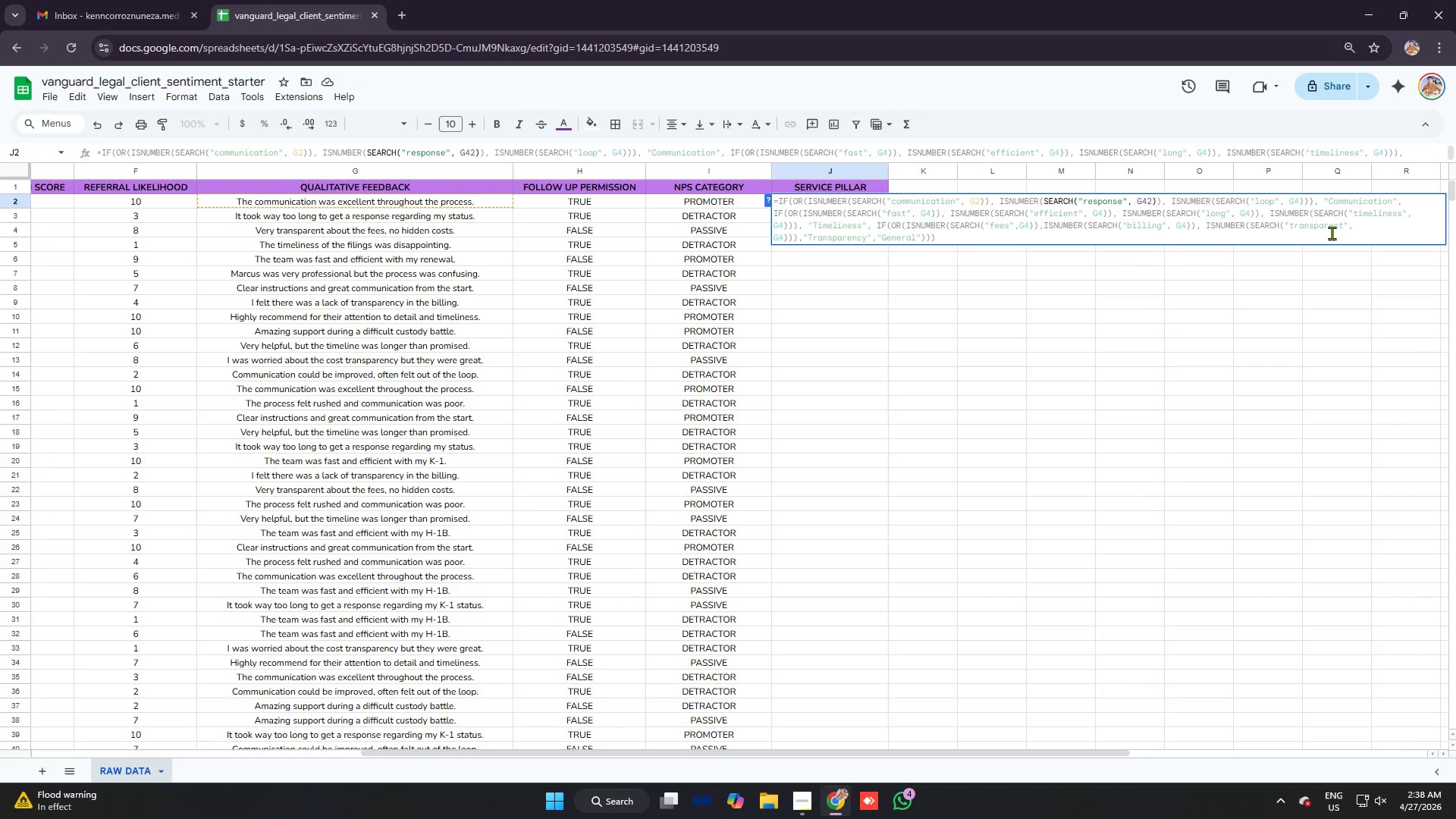 
key(Backspace)
 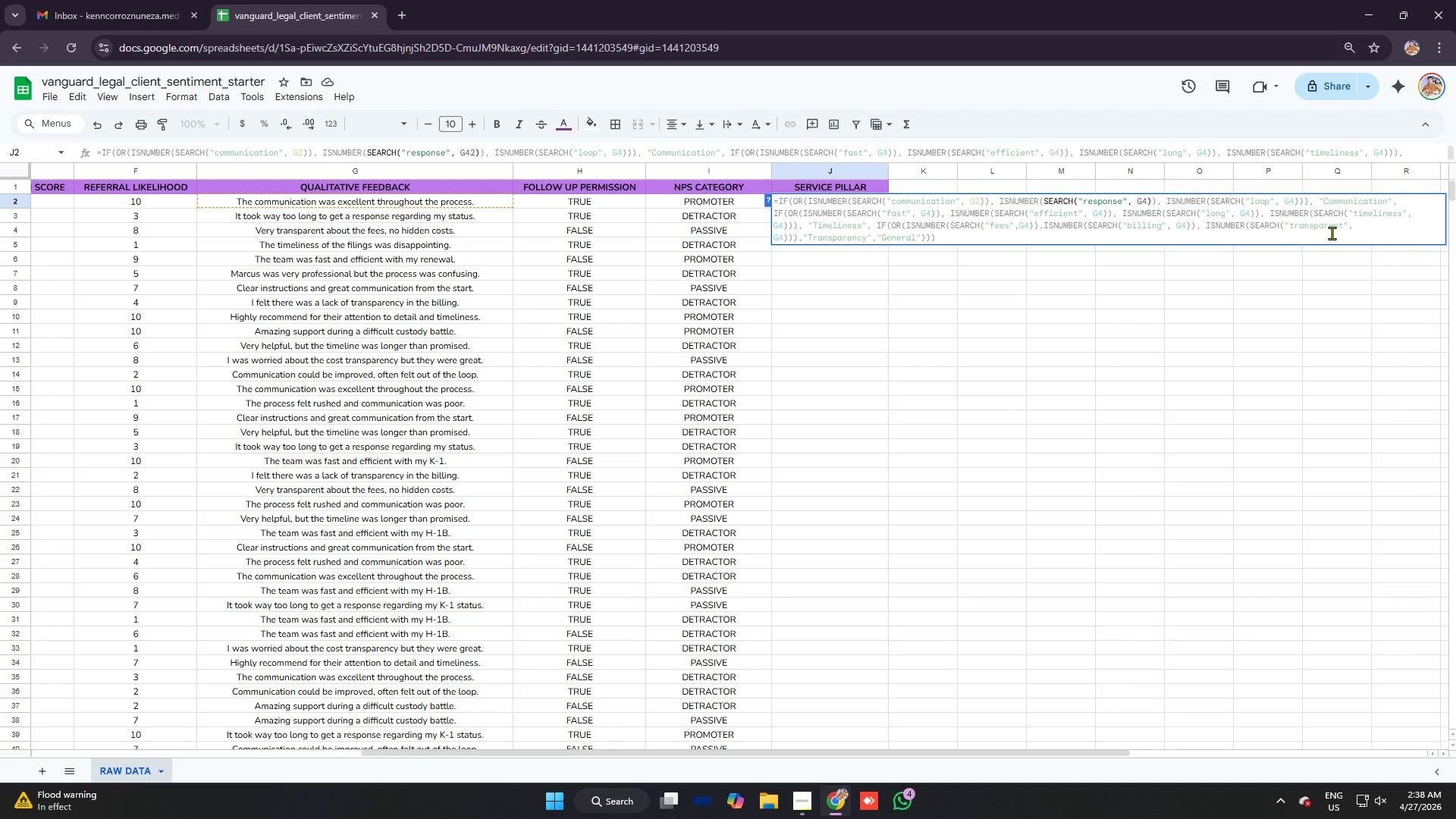 
key(Backspace)
 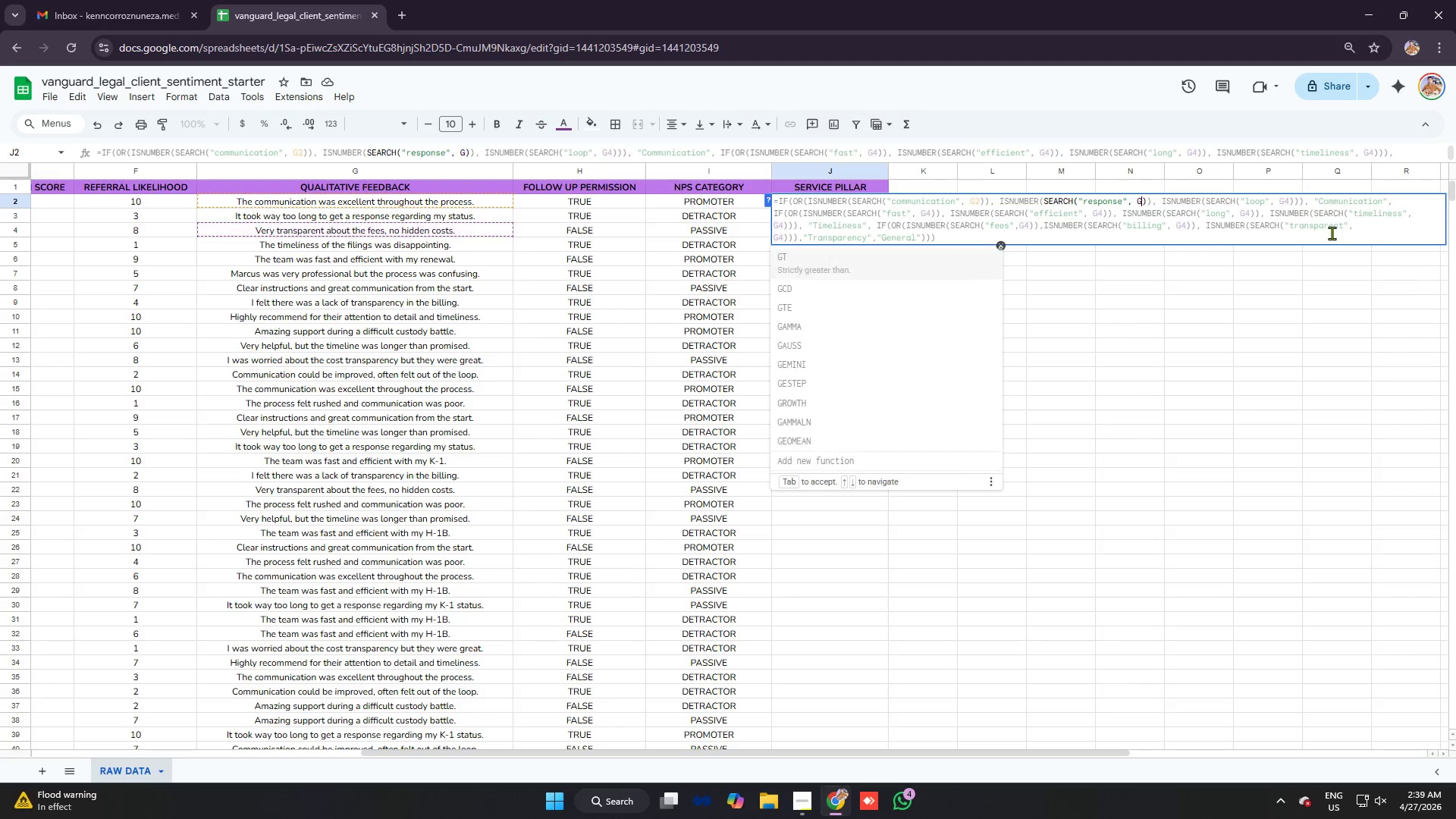 
key(2)